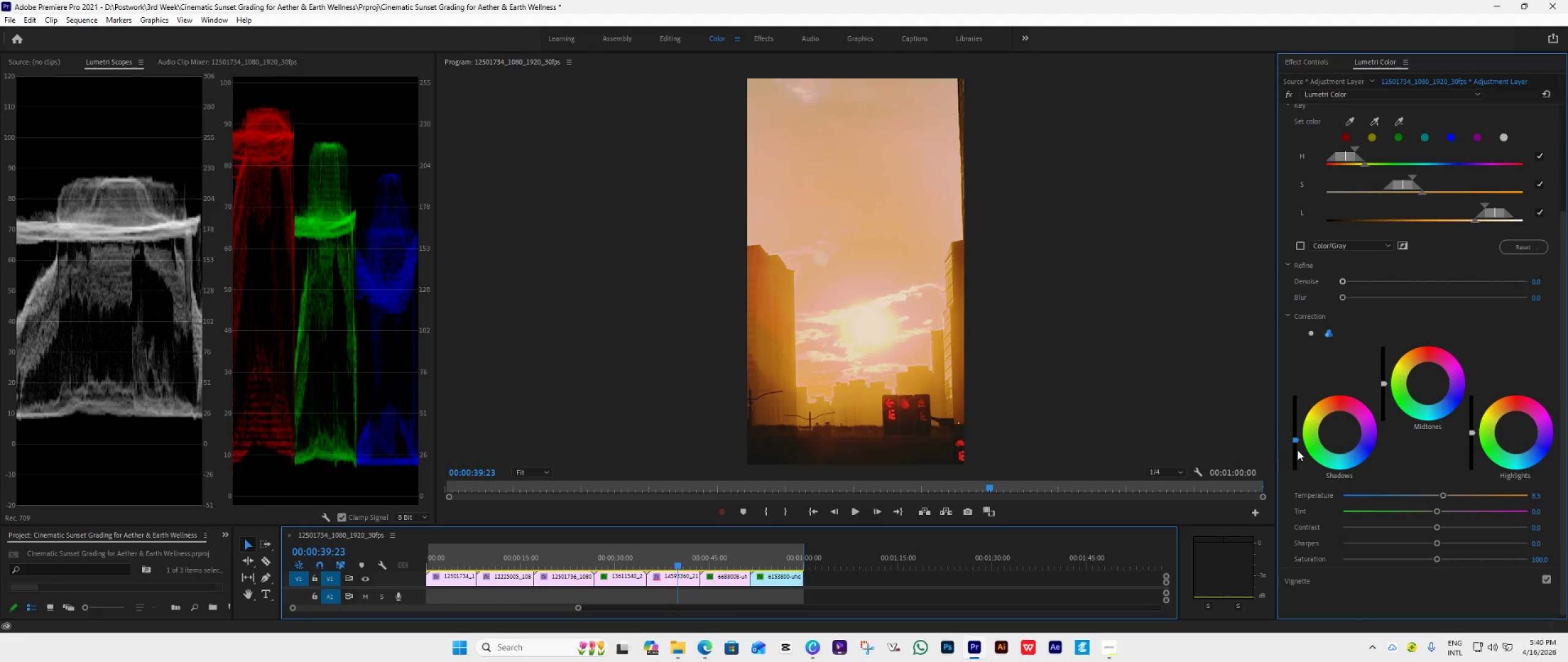 
double_click([1293, 448])
 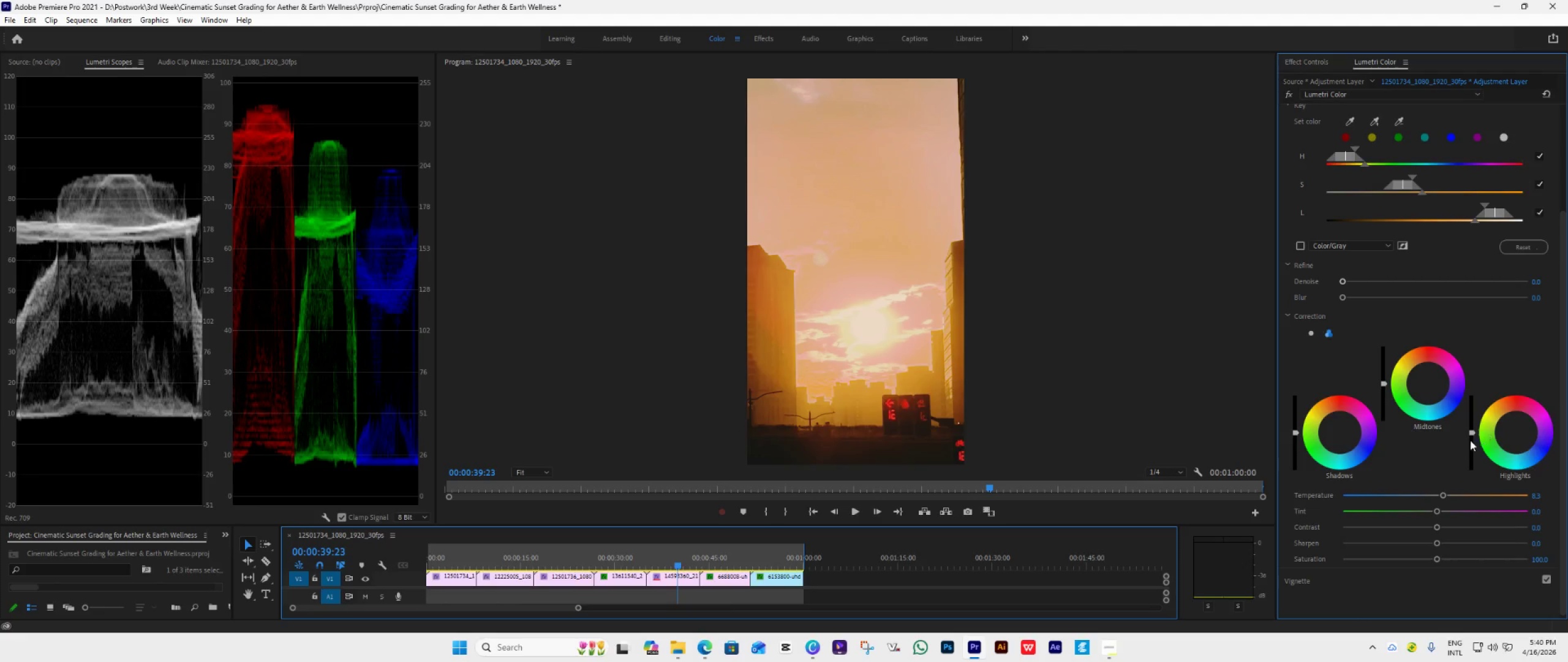 
left_click_drag(start_coordinate=[1472, 432], to_coordinate=[1518, 439])
 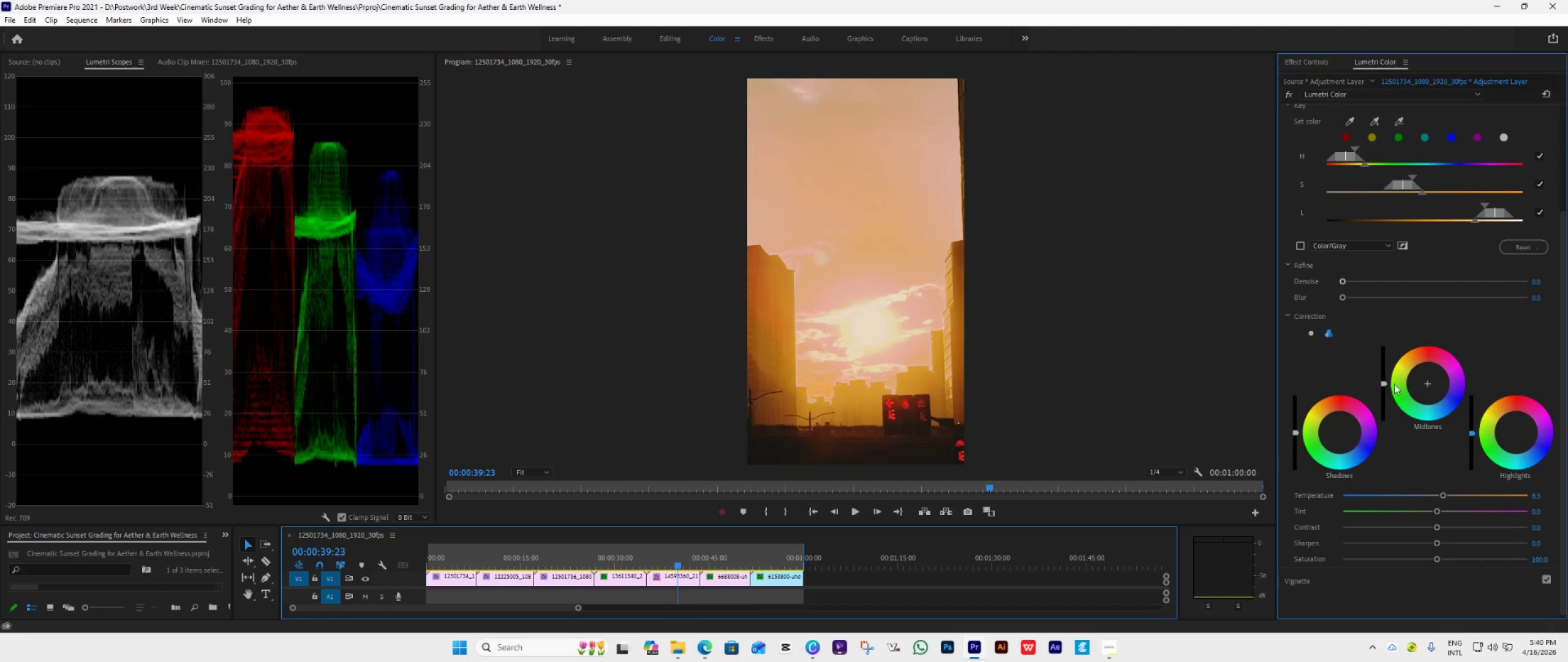 
left_click_drag(start_coordinate=[1385, 382], to_coordinate=[1408, 455])
 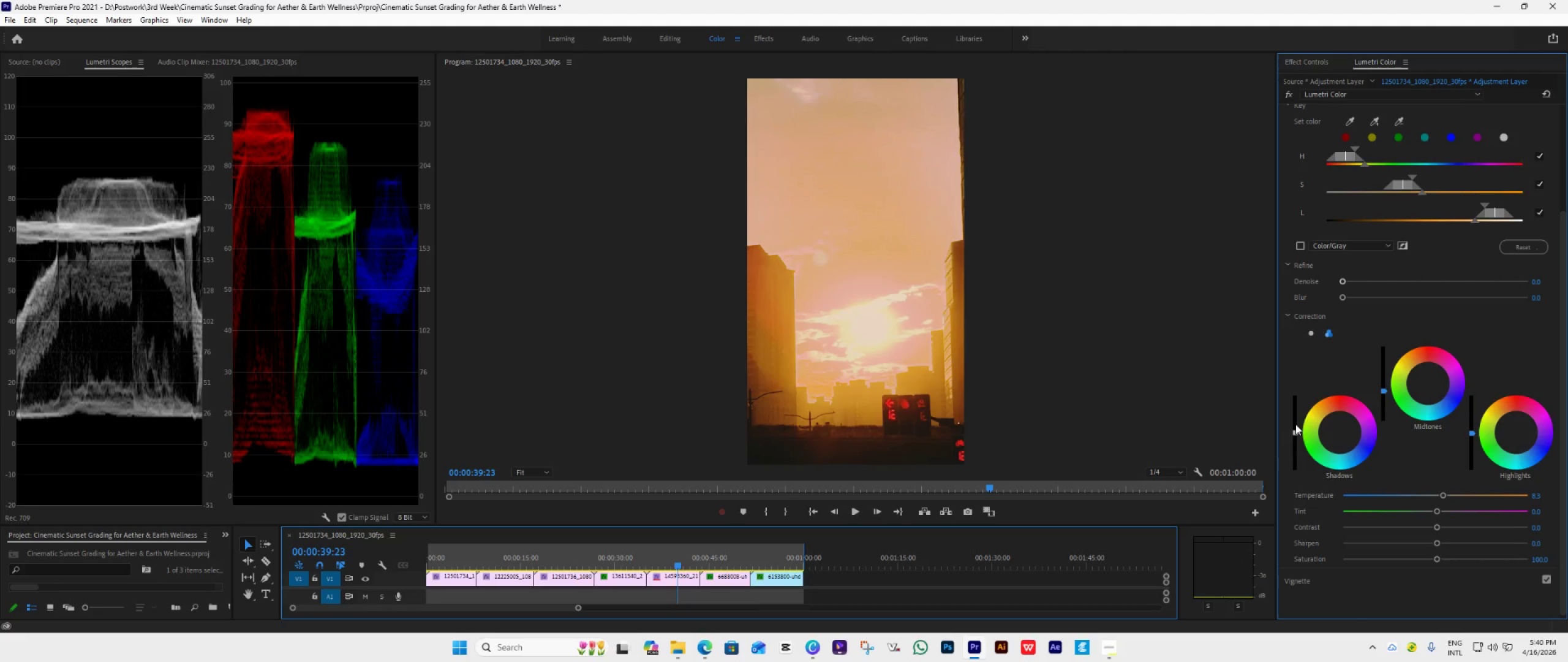 
left_click_drag(start_coordinate=[1296, 432], to_coordinate=[1345, 465])
 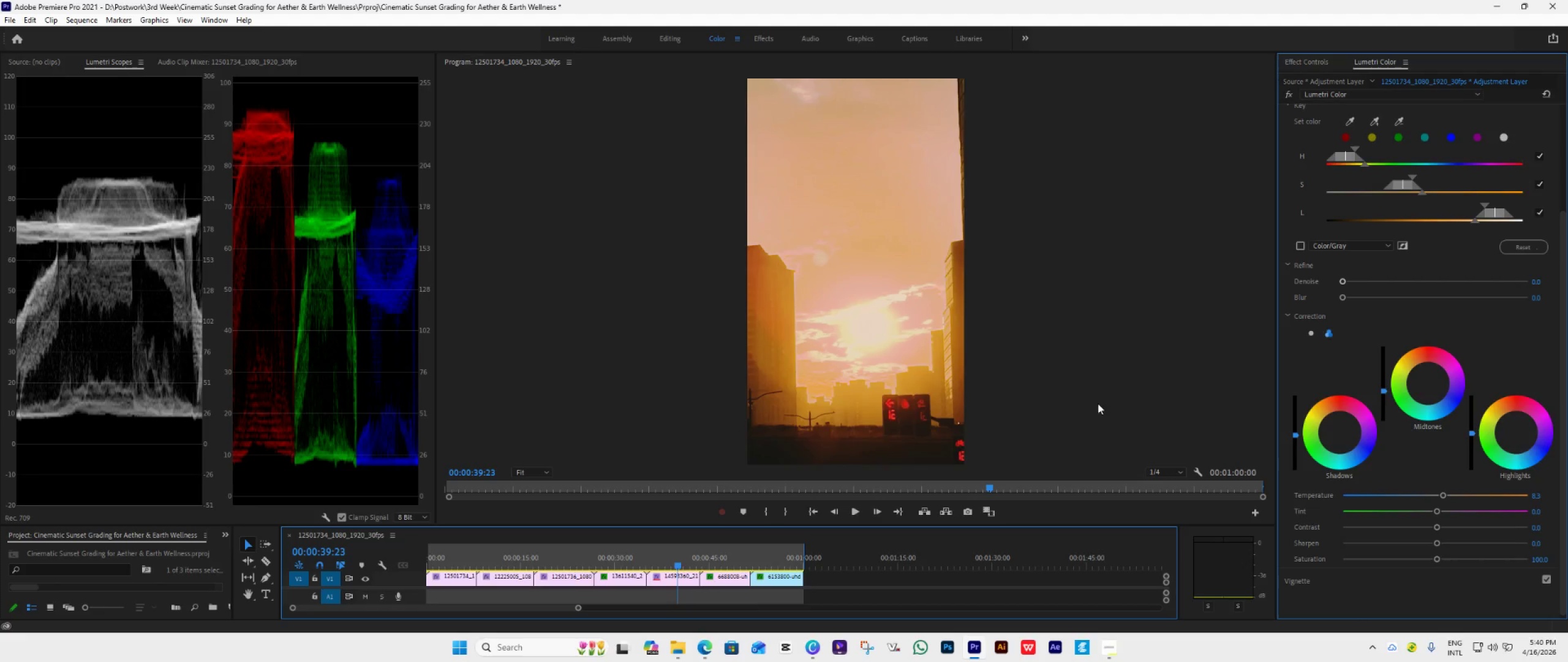 
wait(8.89)
 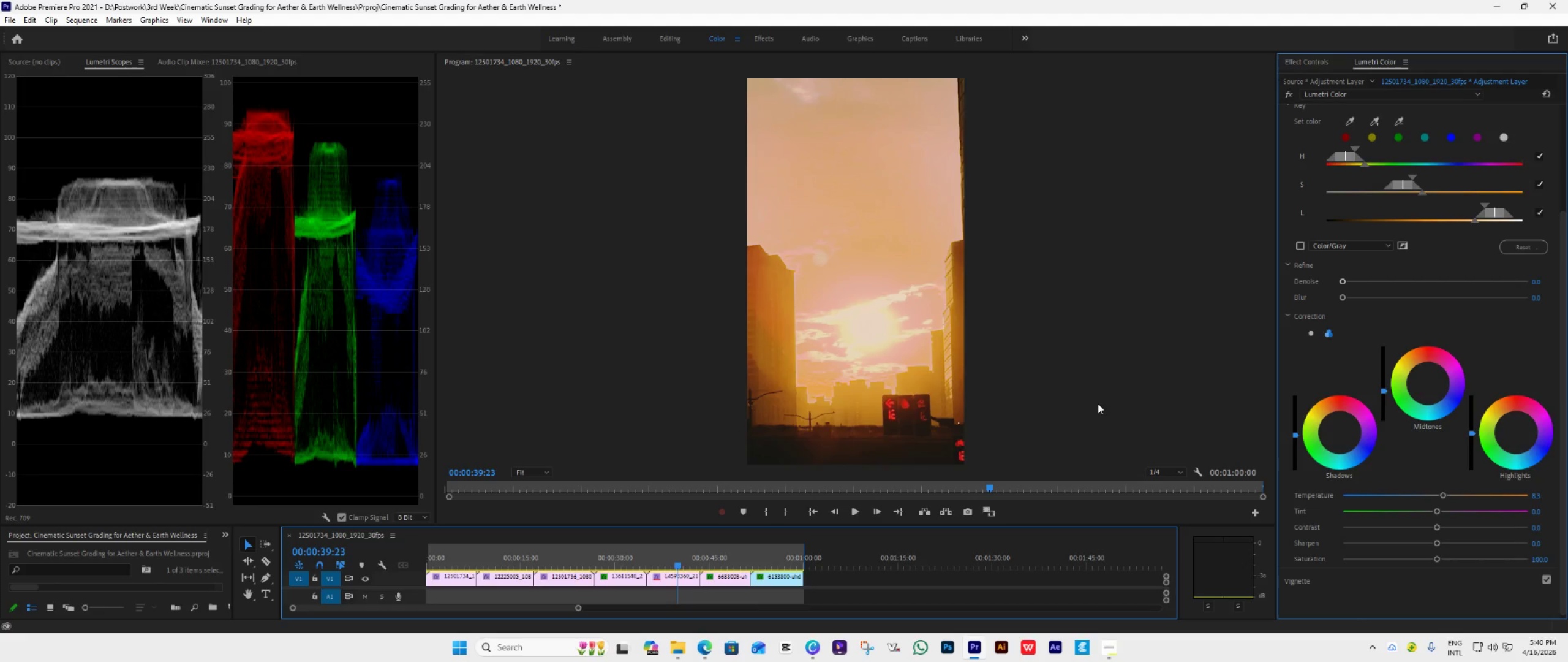 
left_click_drag(start_coordinate=[818, 525], to_coordinate=[857, 357])
 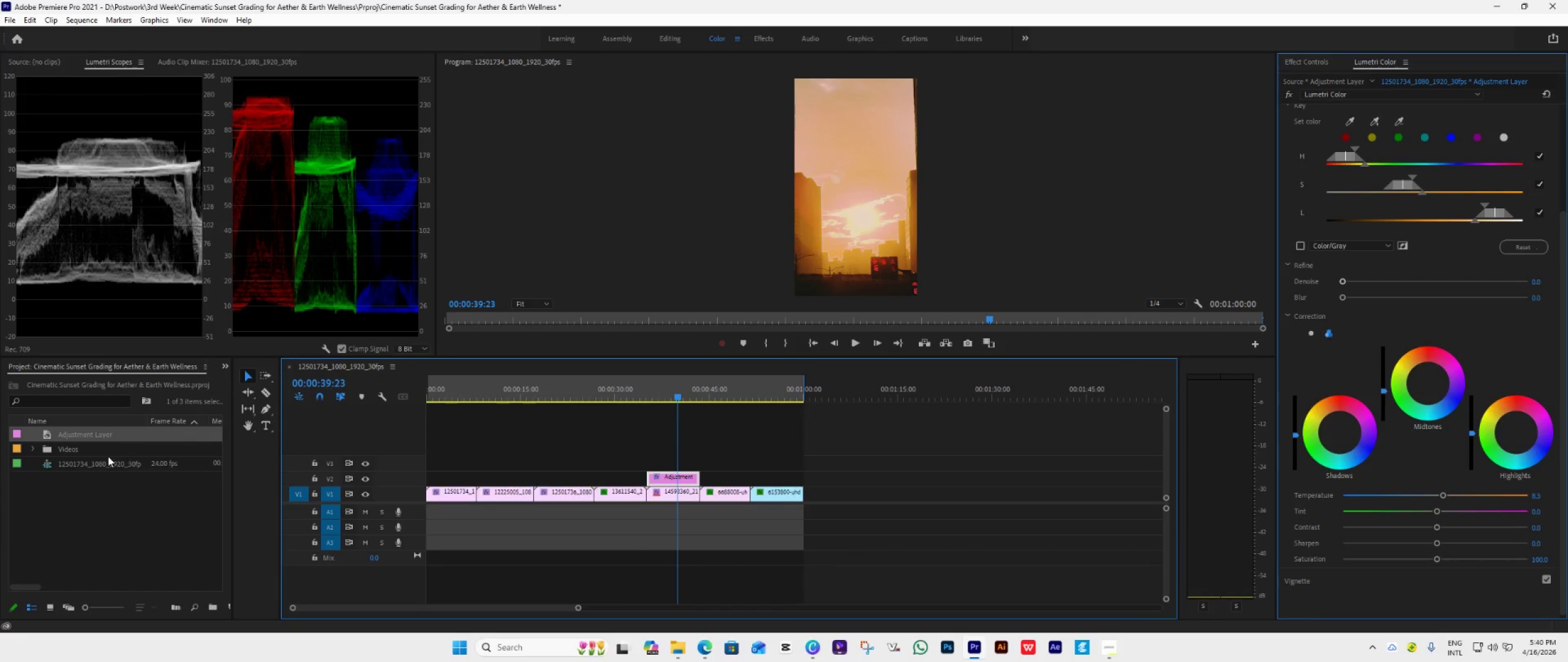 
left_click_drag(start_coordinate=[80, 438], to_coordinate=[650, 460])
 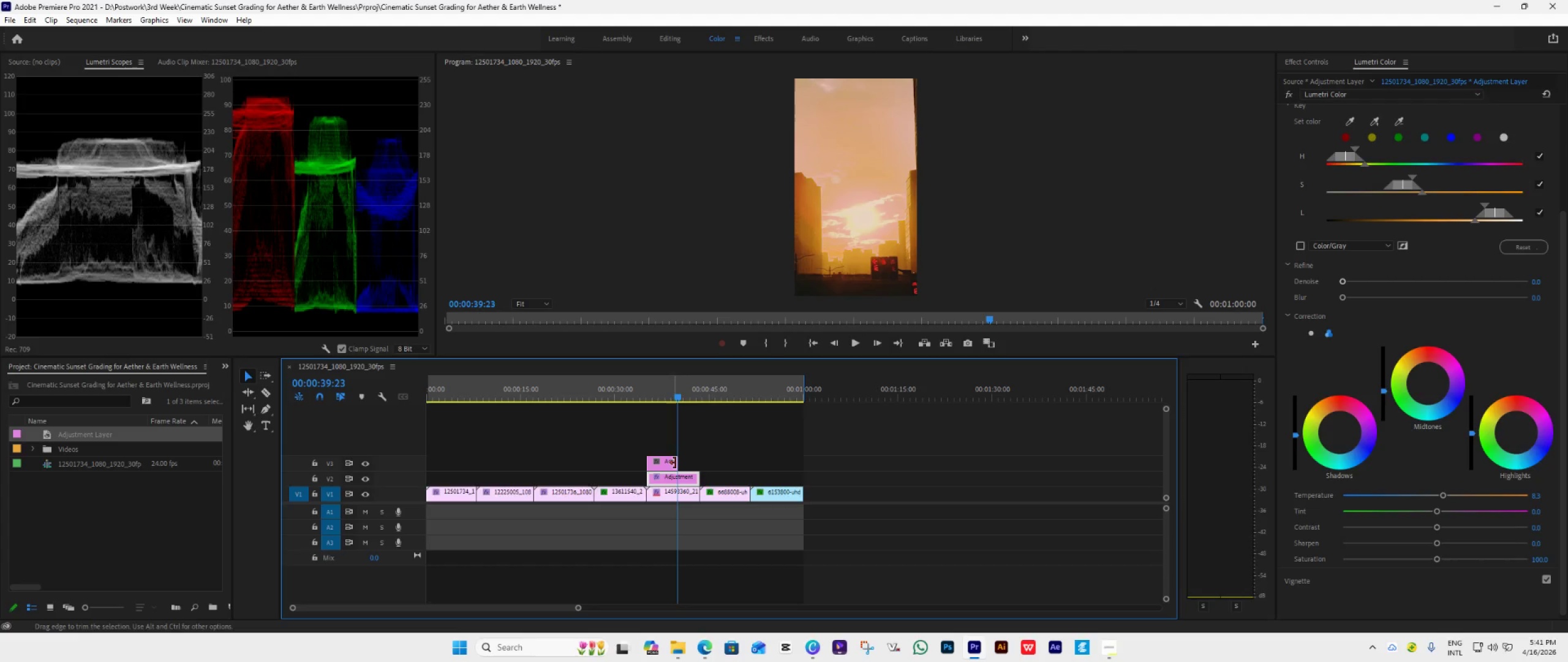 
left_click_drag(start_coordinate=[676, 462], to_coordinate=[697, 489])
 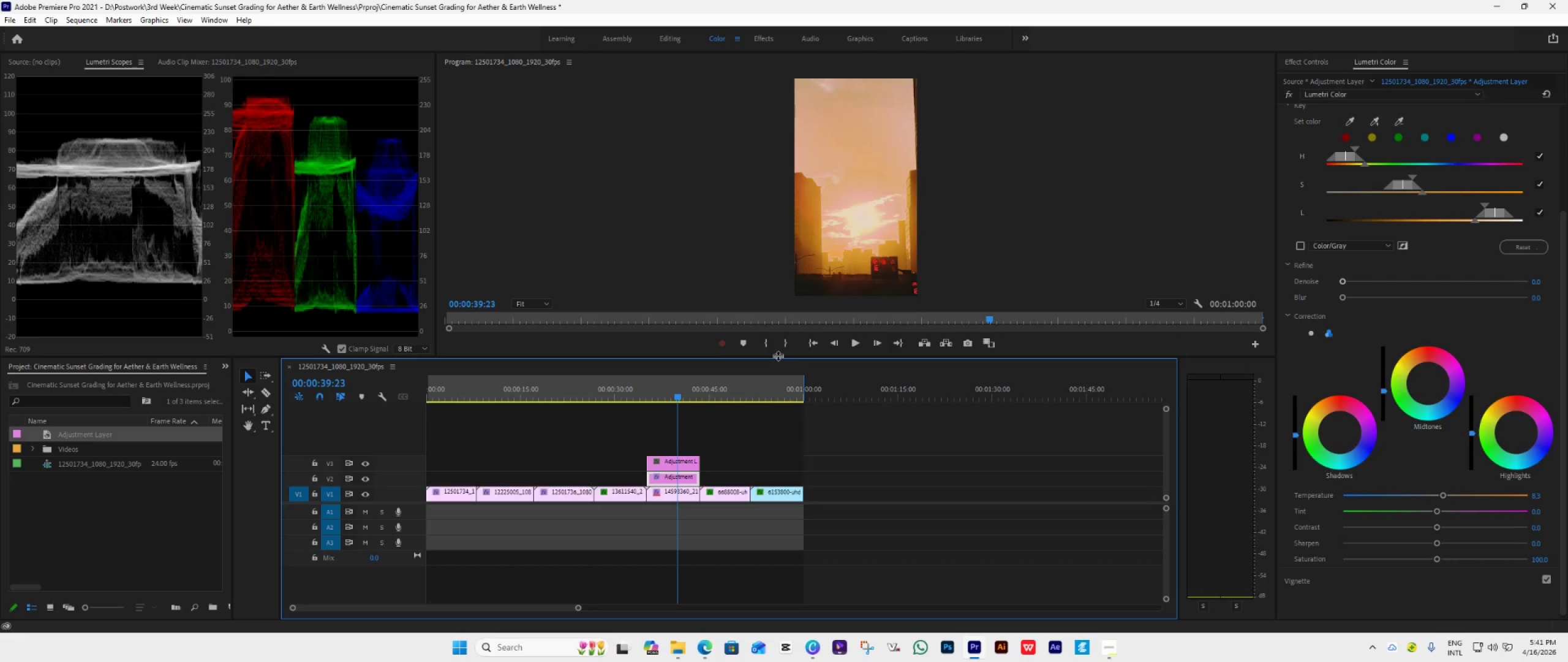 
left_click_drag(start_coordinate=[778, 356], to_coordinate=[749, 557])
 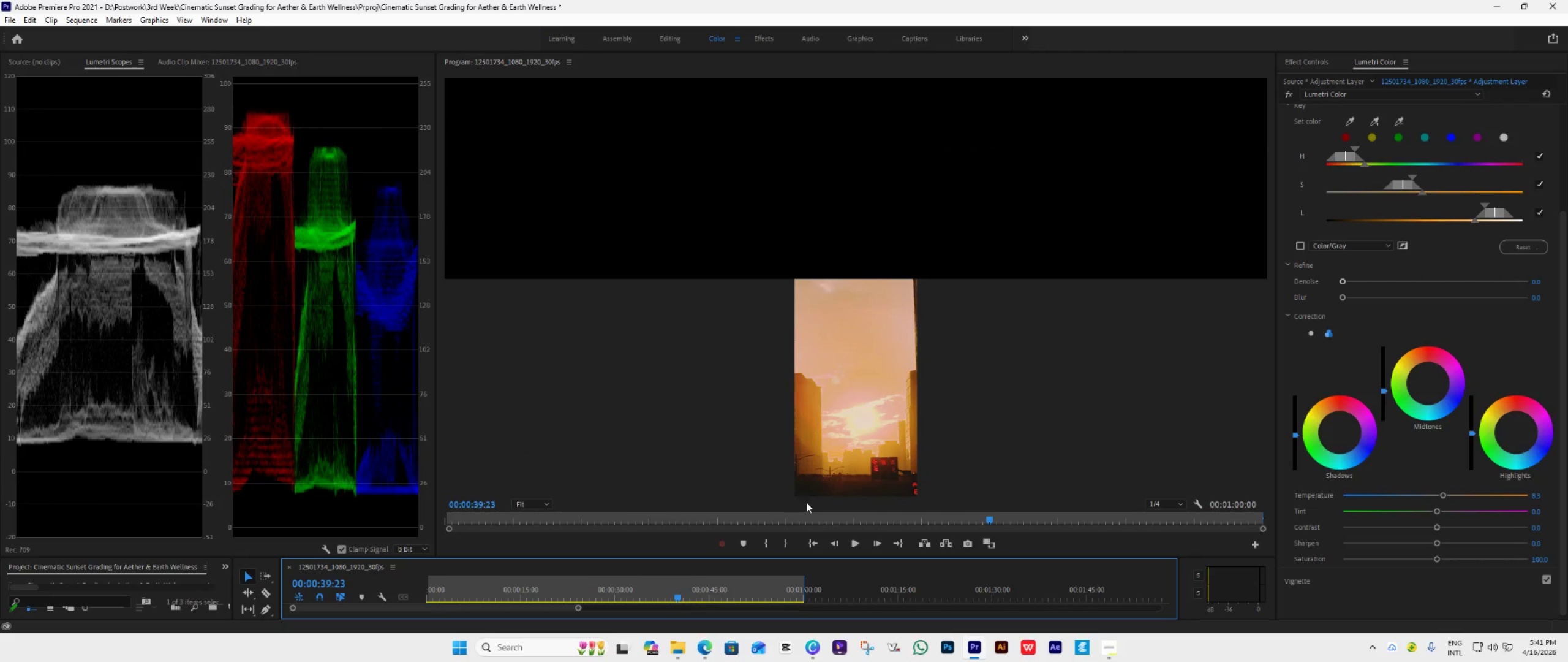 
key(Control+S)
 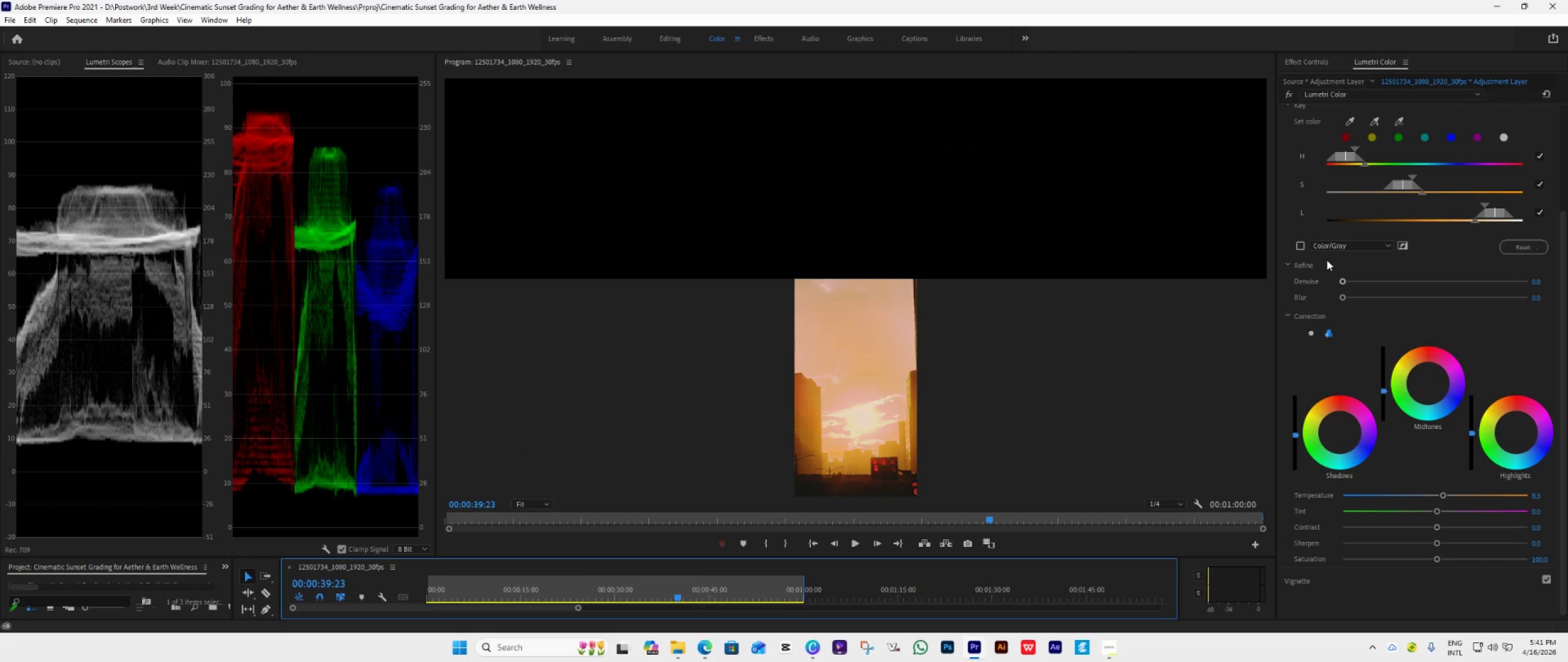 
wait(8.89)
 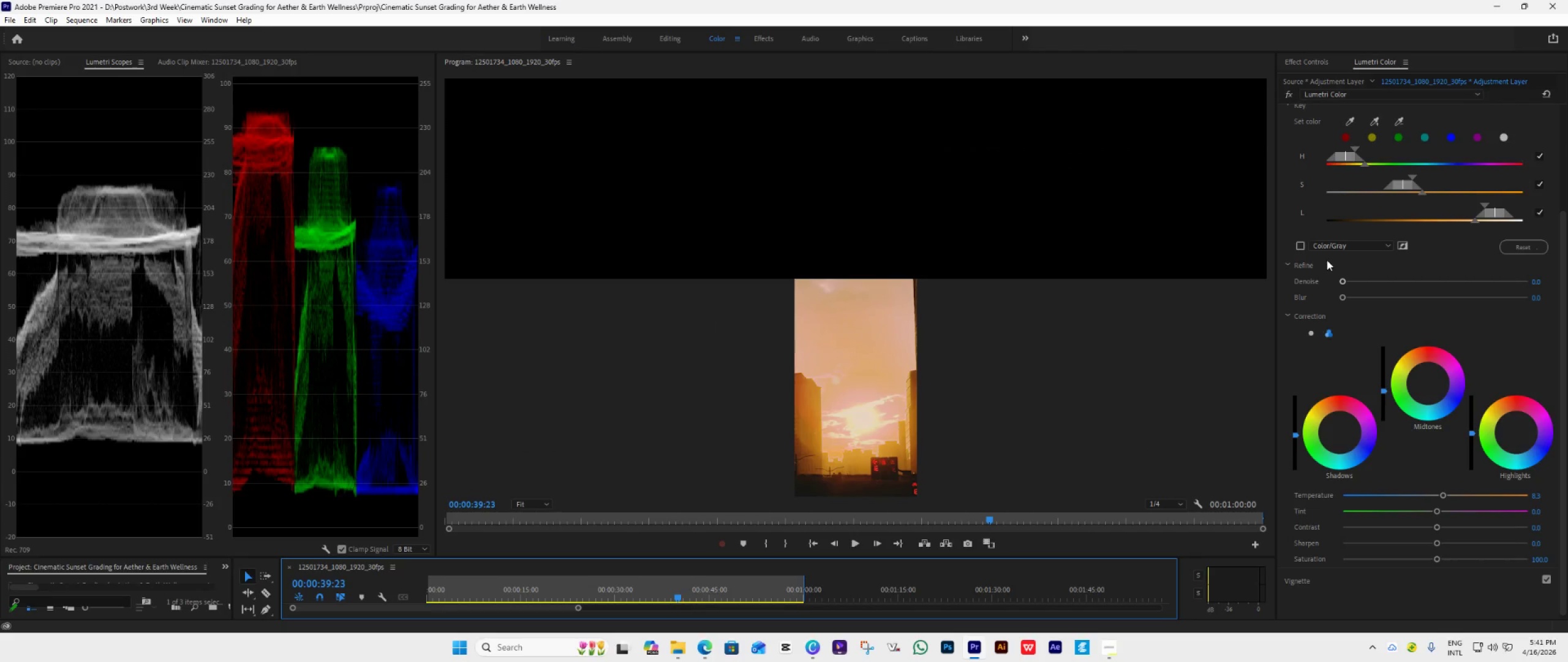 
left_click([1355, 116])
 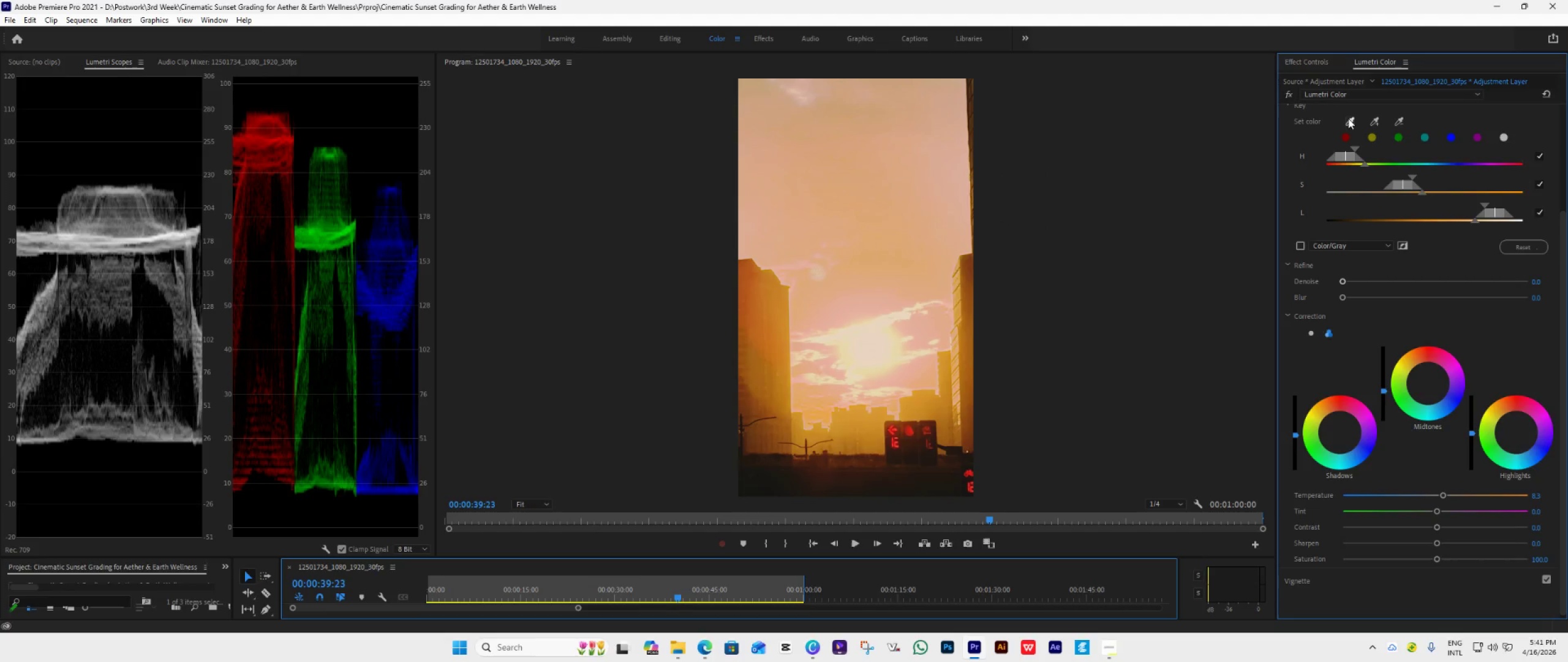 
left_click([1348, 119])
 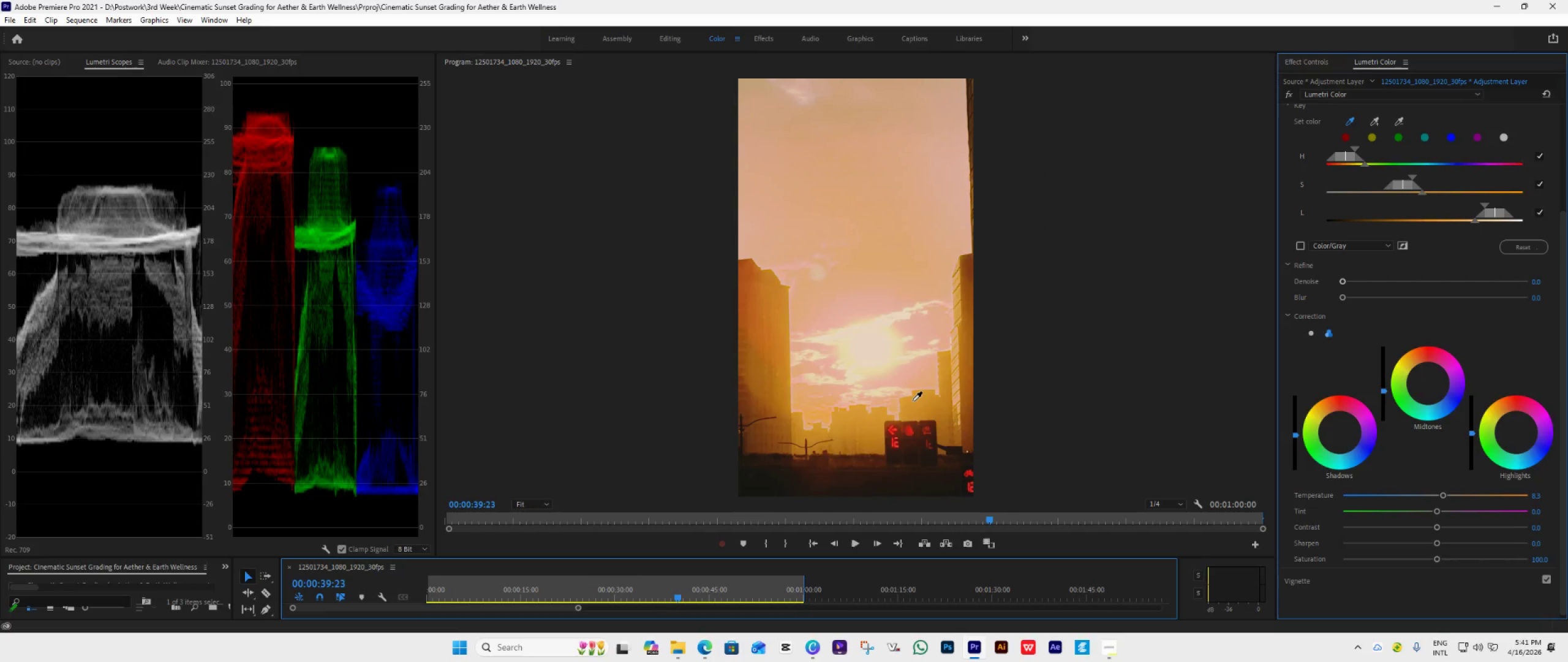 
left_click([912, 401])
 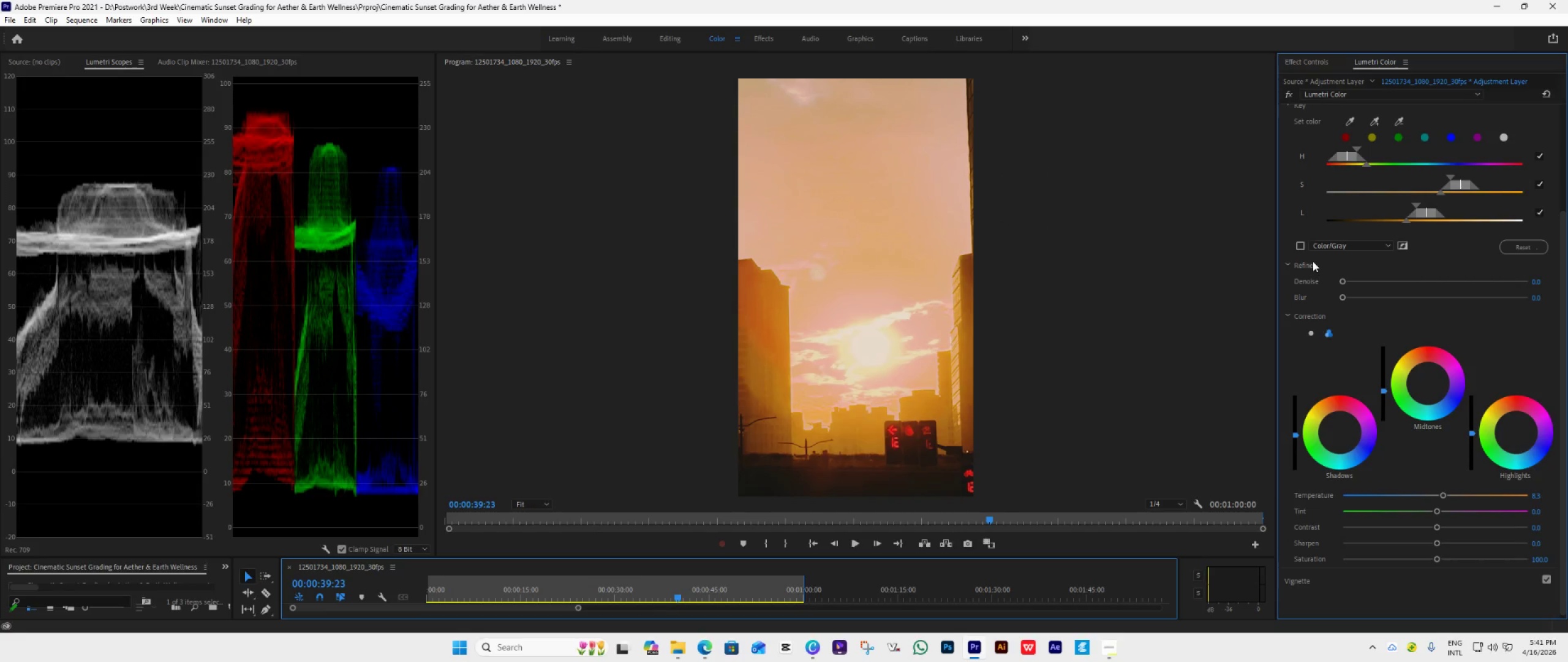 
left_click([1302, 247])
 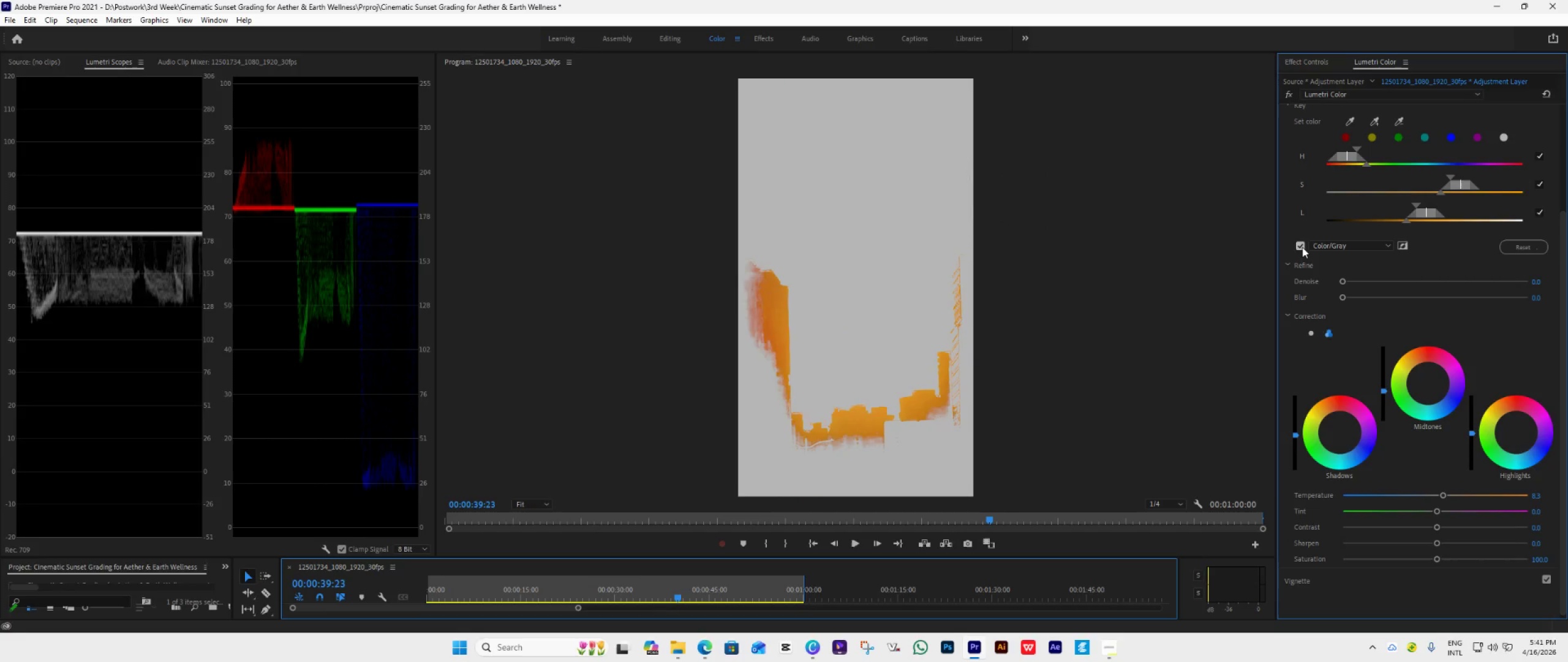 
left_click([1302, 247])
 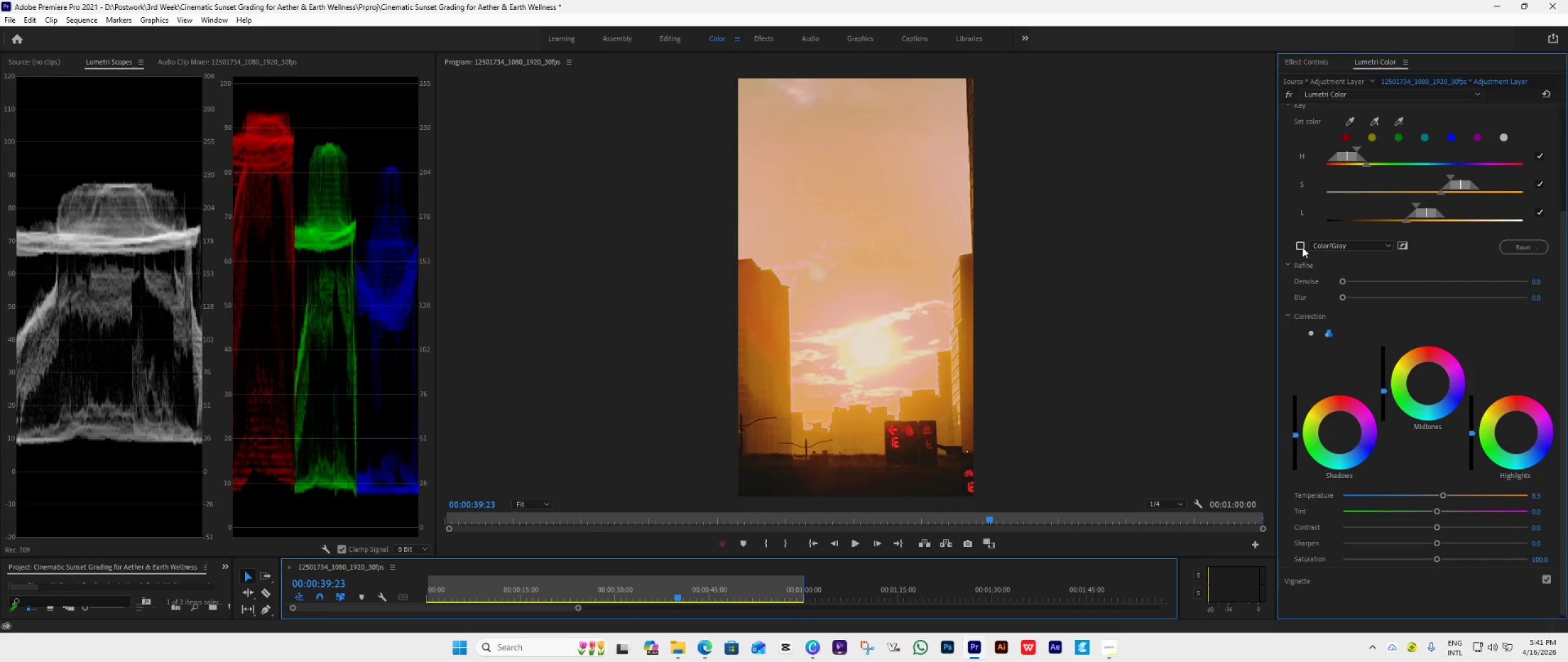 
left_click([1302, 247])
 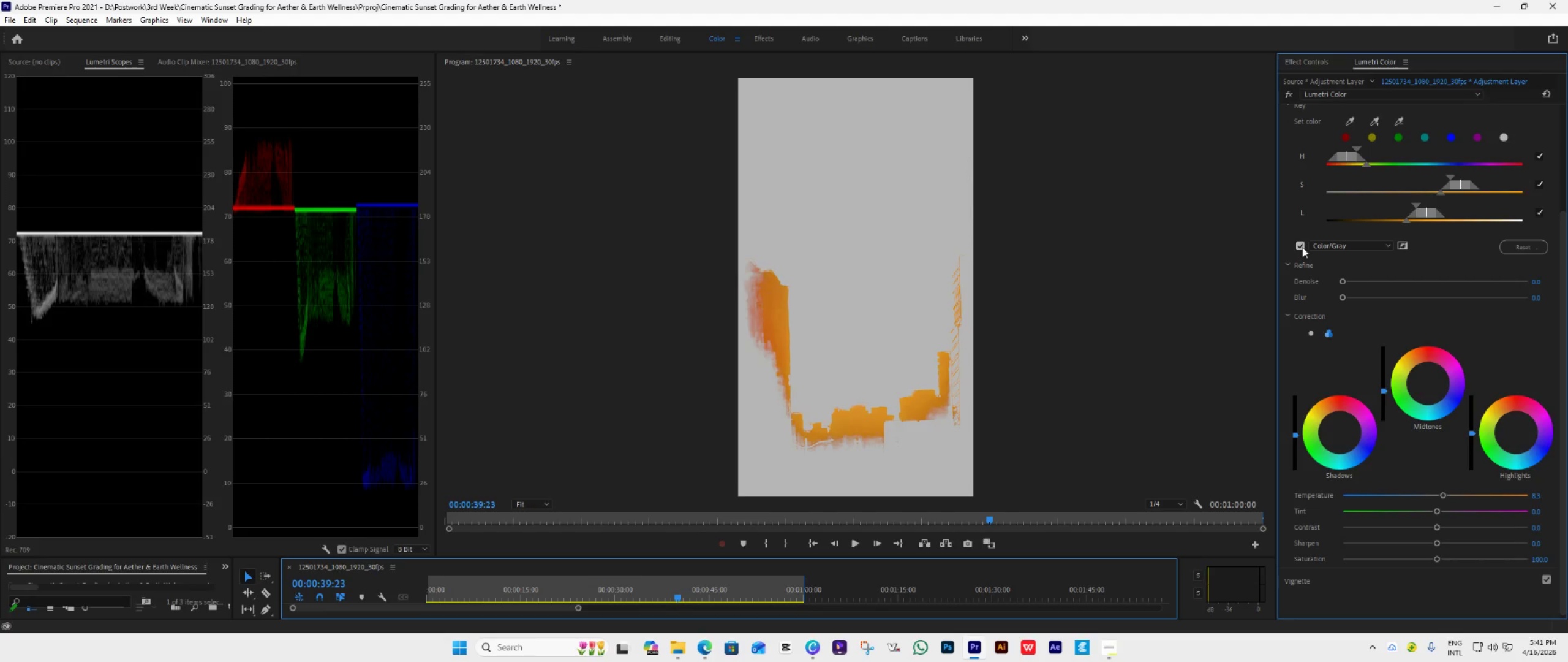 
left_click([1302, 247])
 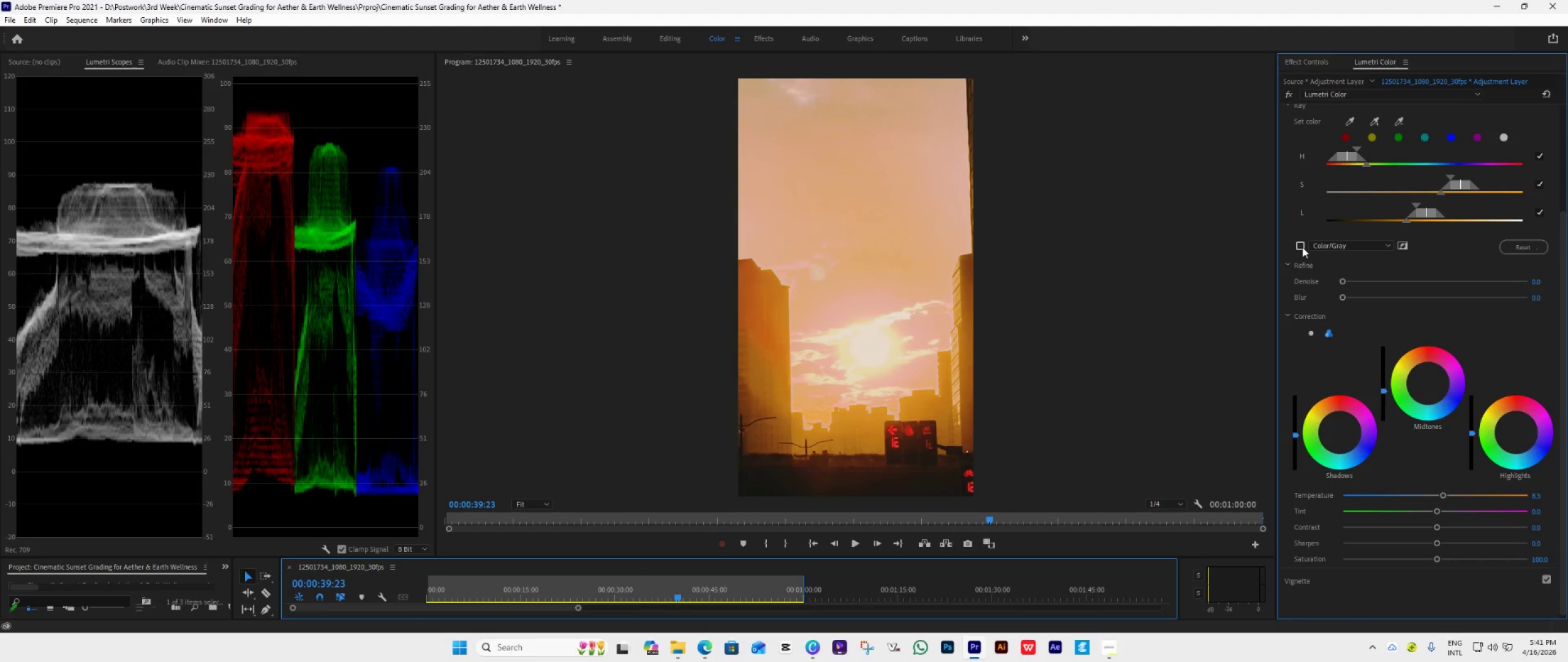 
left_click([1302, 247])
 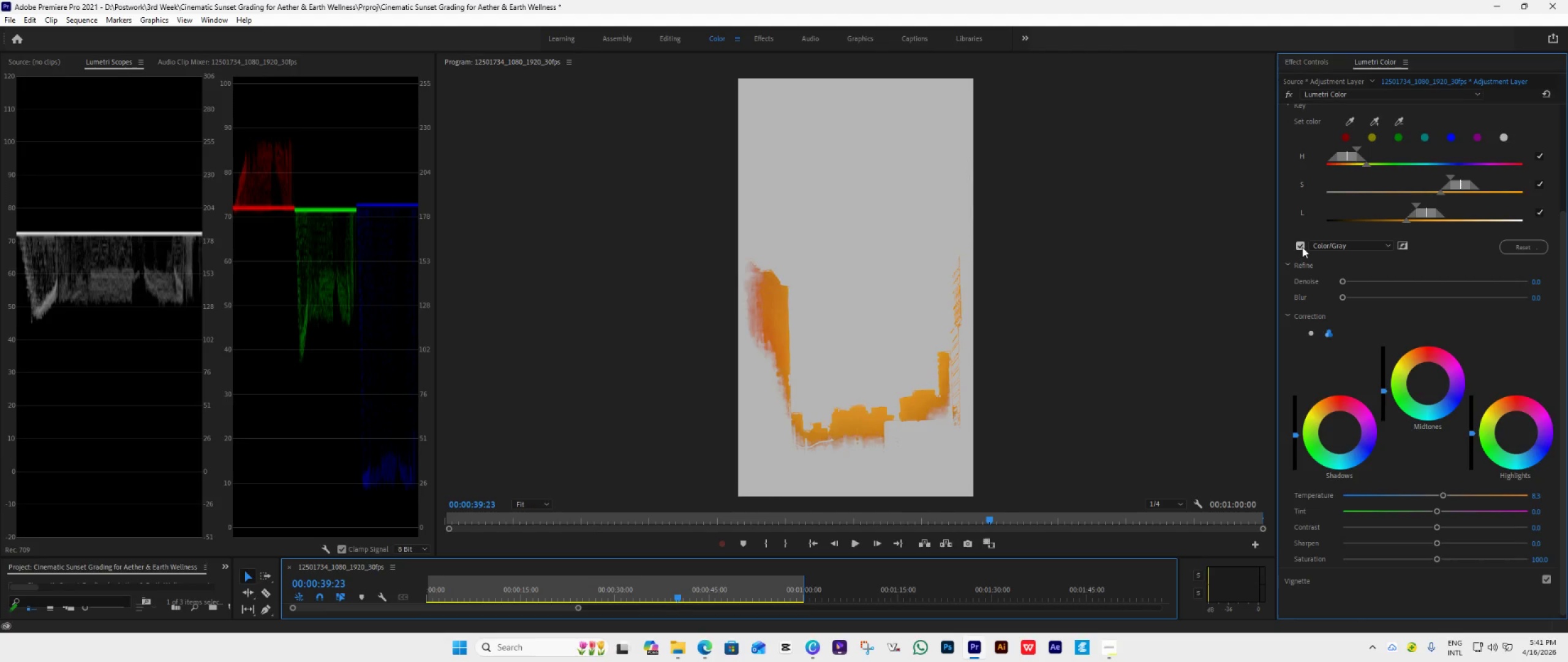 
left_click([1302, 247])
 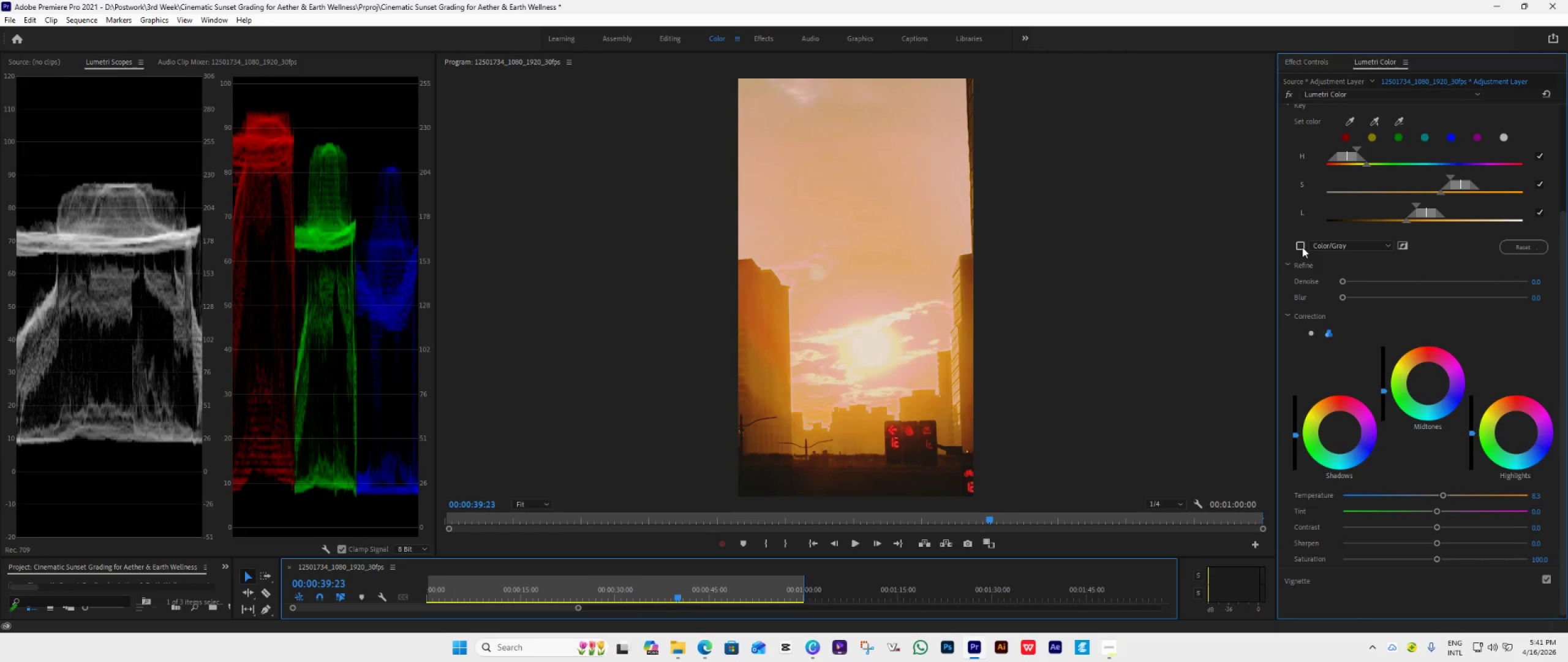 
left_click([1302, 247])
 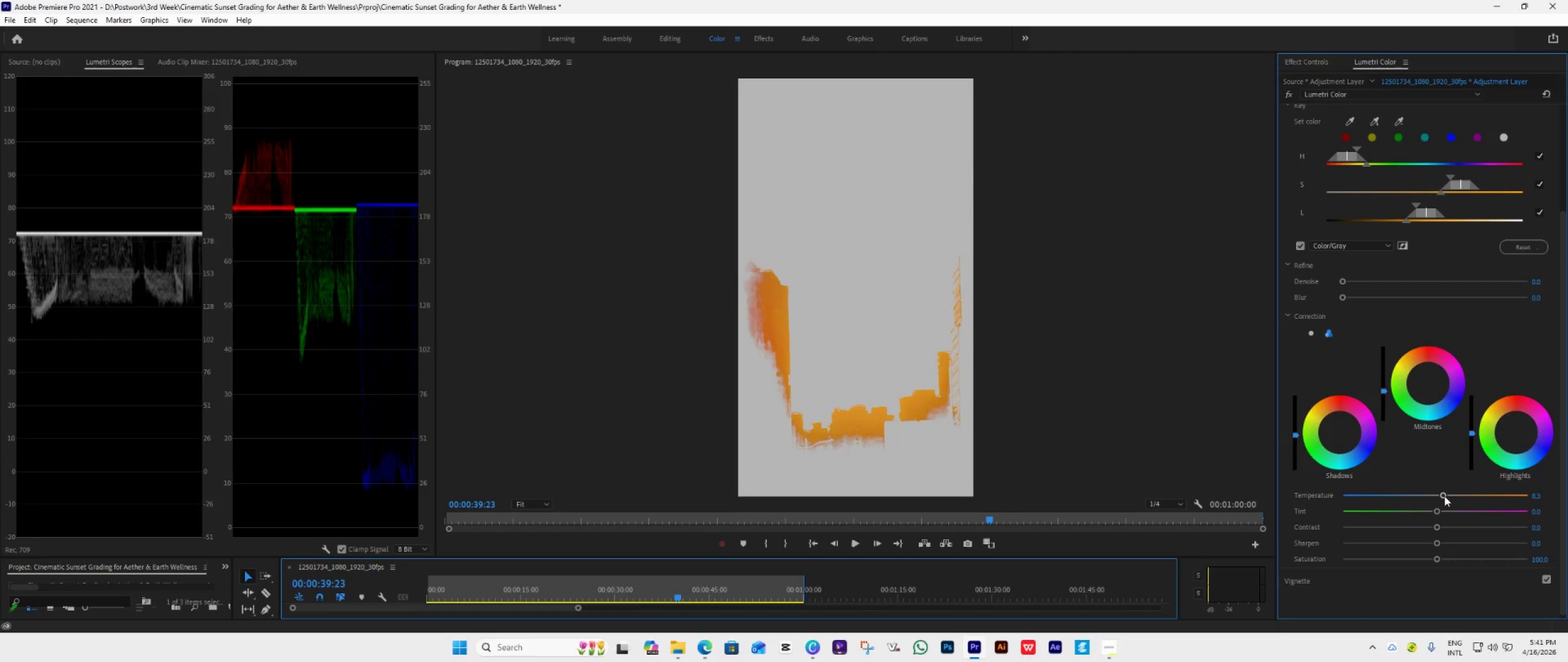 
wait(7.11)
 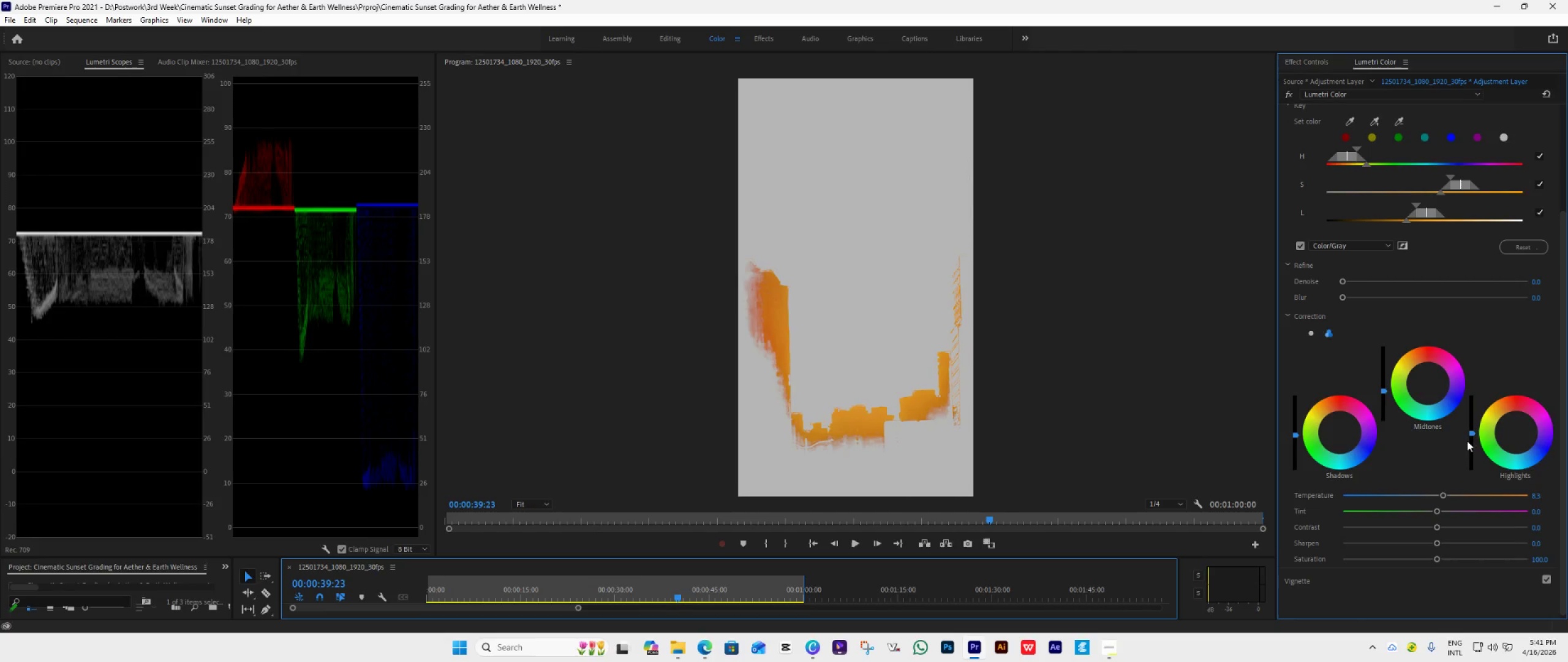 
left_click_drag(start_coordinate=[1117, 557], to_coordinate=[1120, 373])
 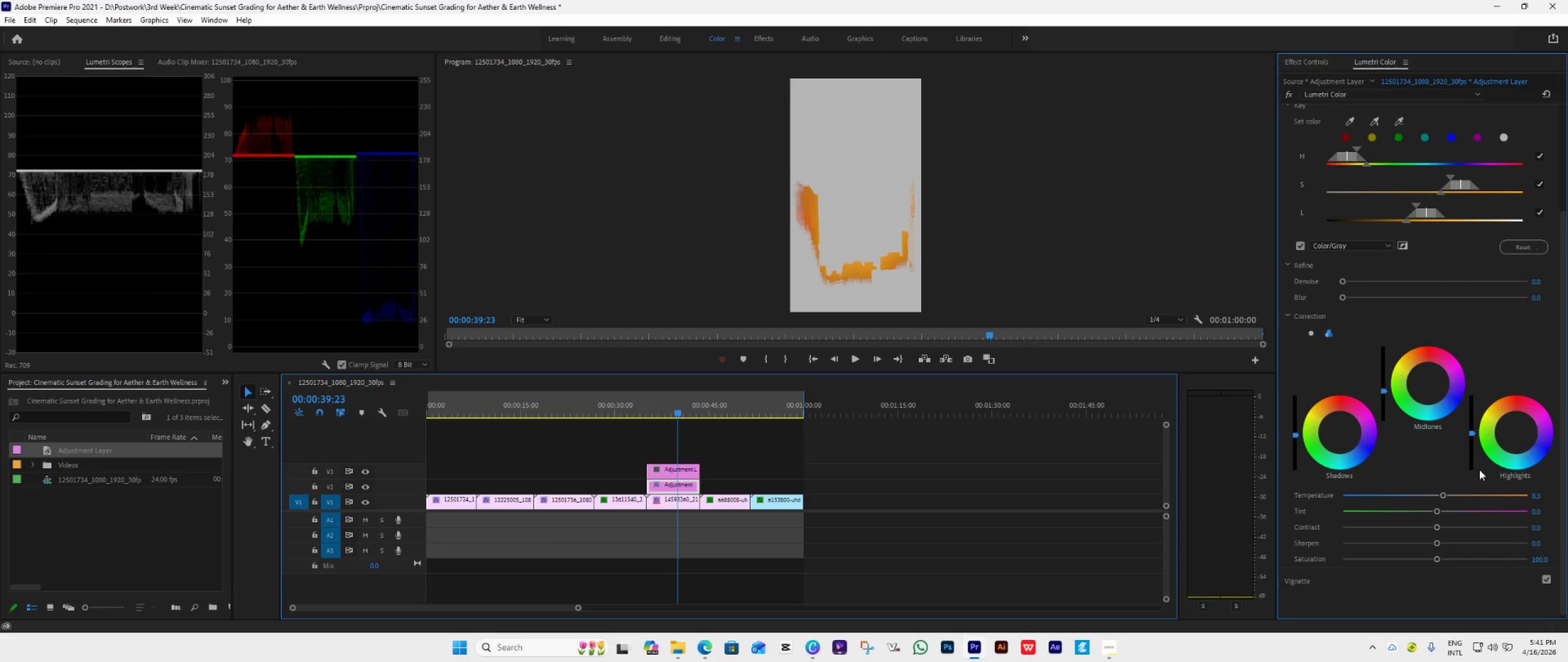 
key(Control+Z)
 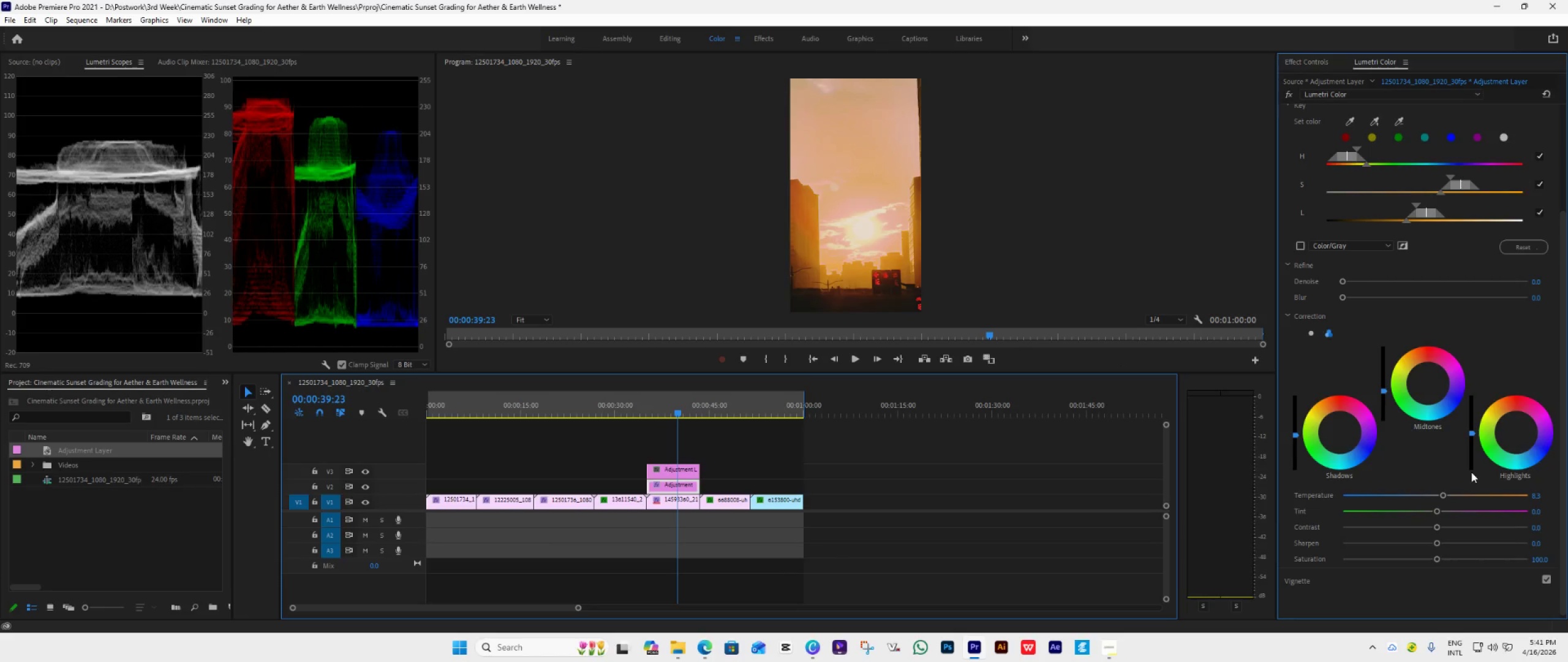 
key(Control+Z)
 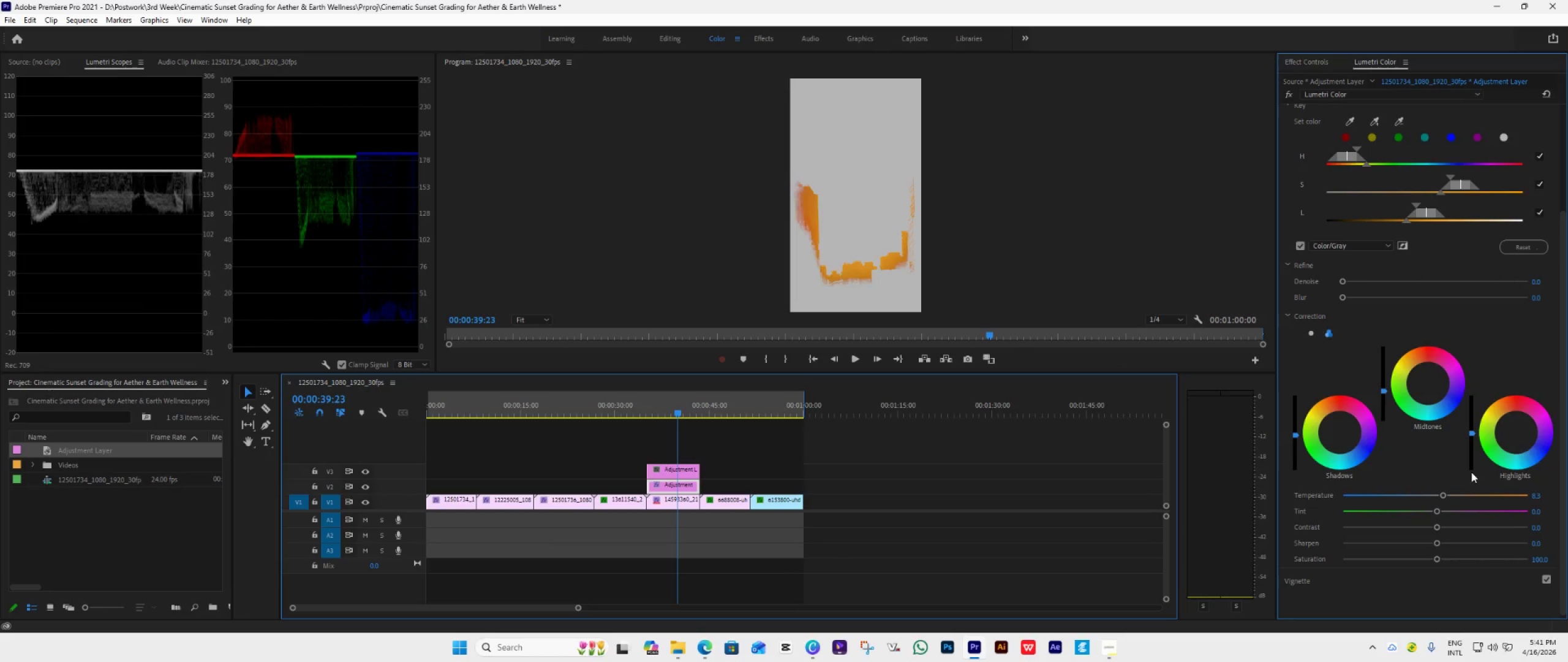 
key(Control+Z)
 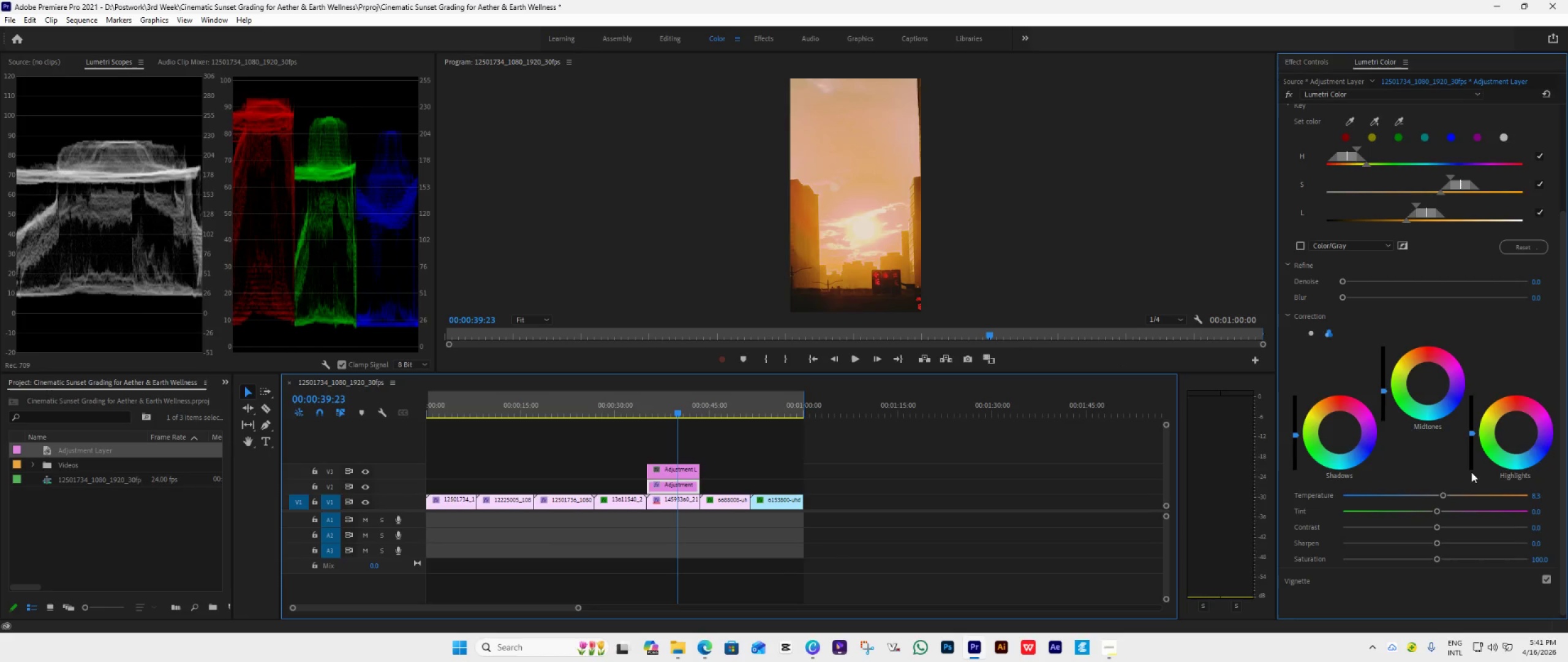 
key(Control+Z)
 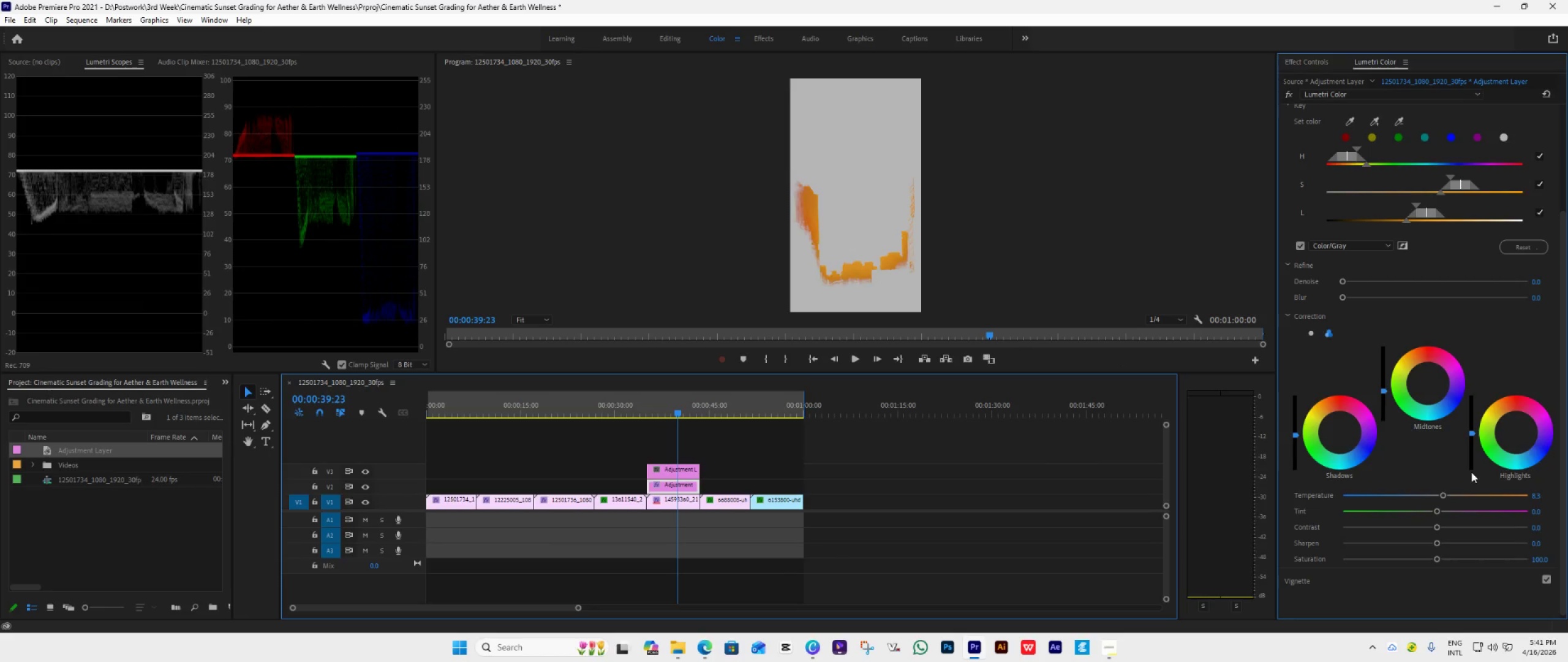 
key(Control+Z)
 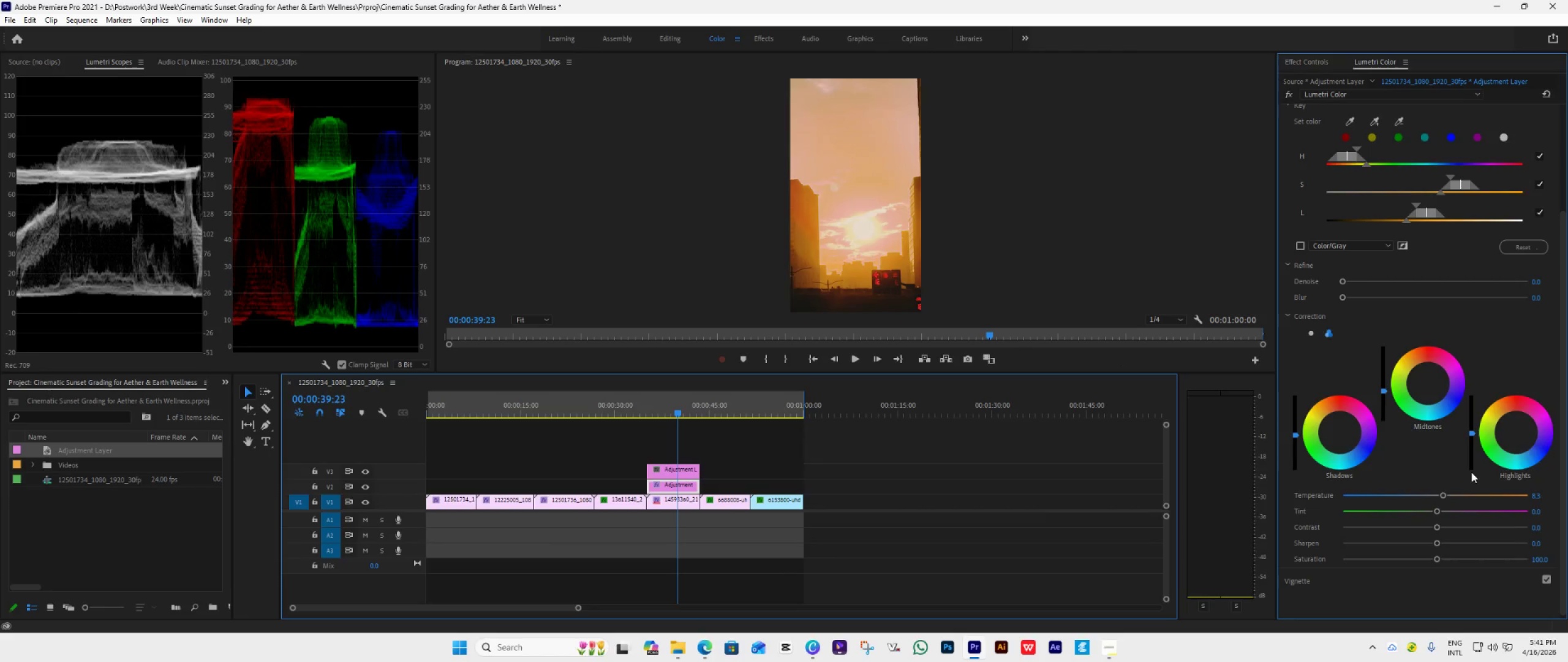 
key(Control+Z)
 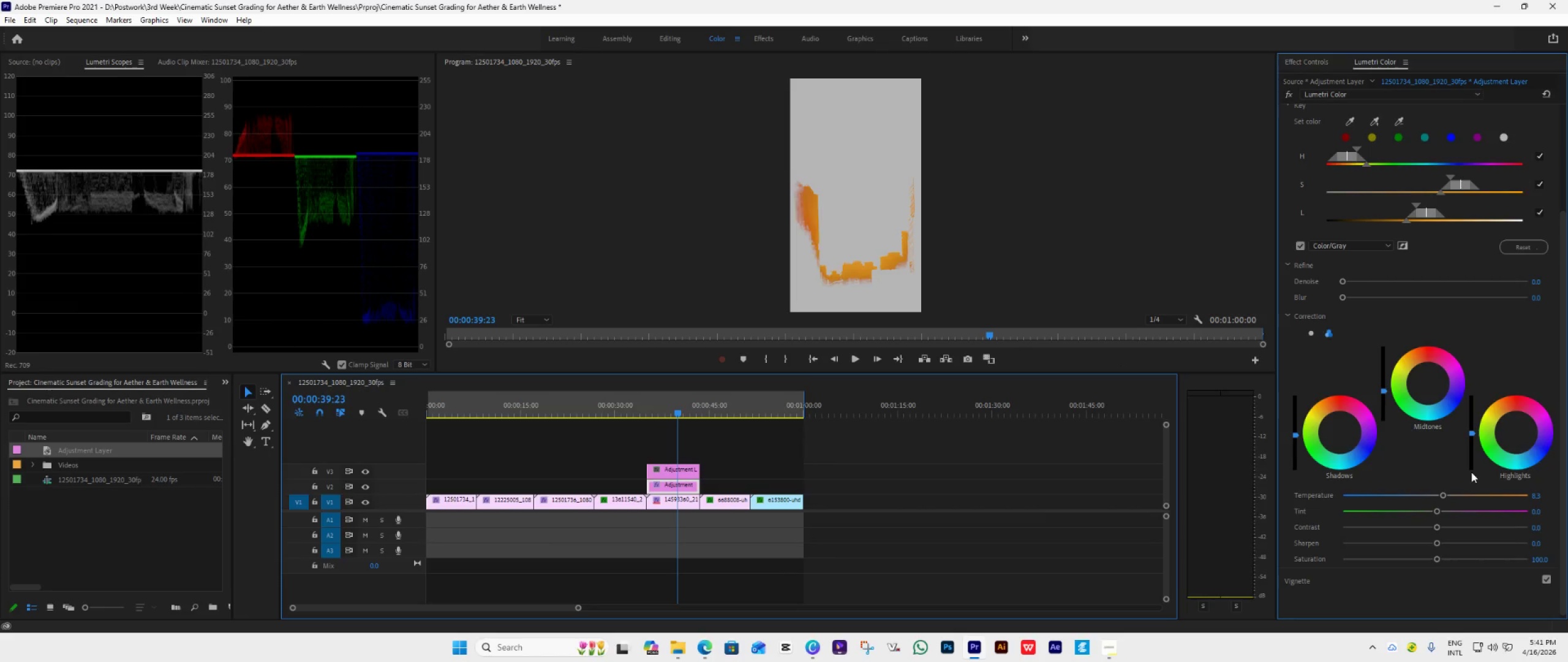 
key(Control+Z)
 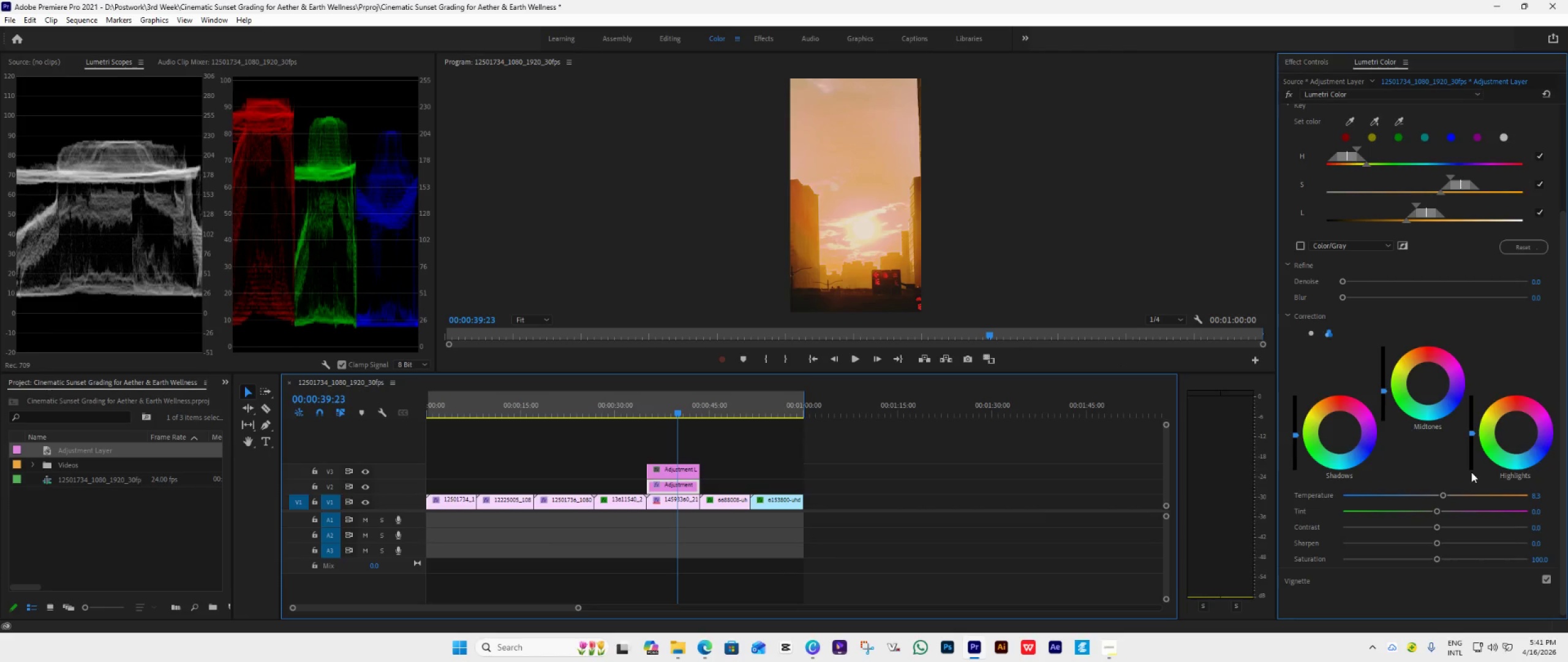 
key(Control+Z)
 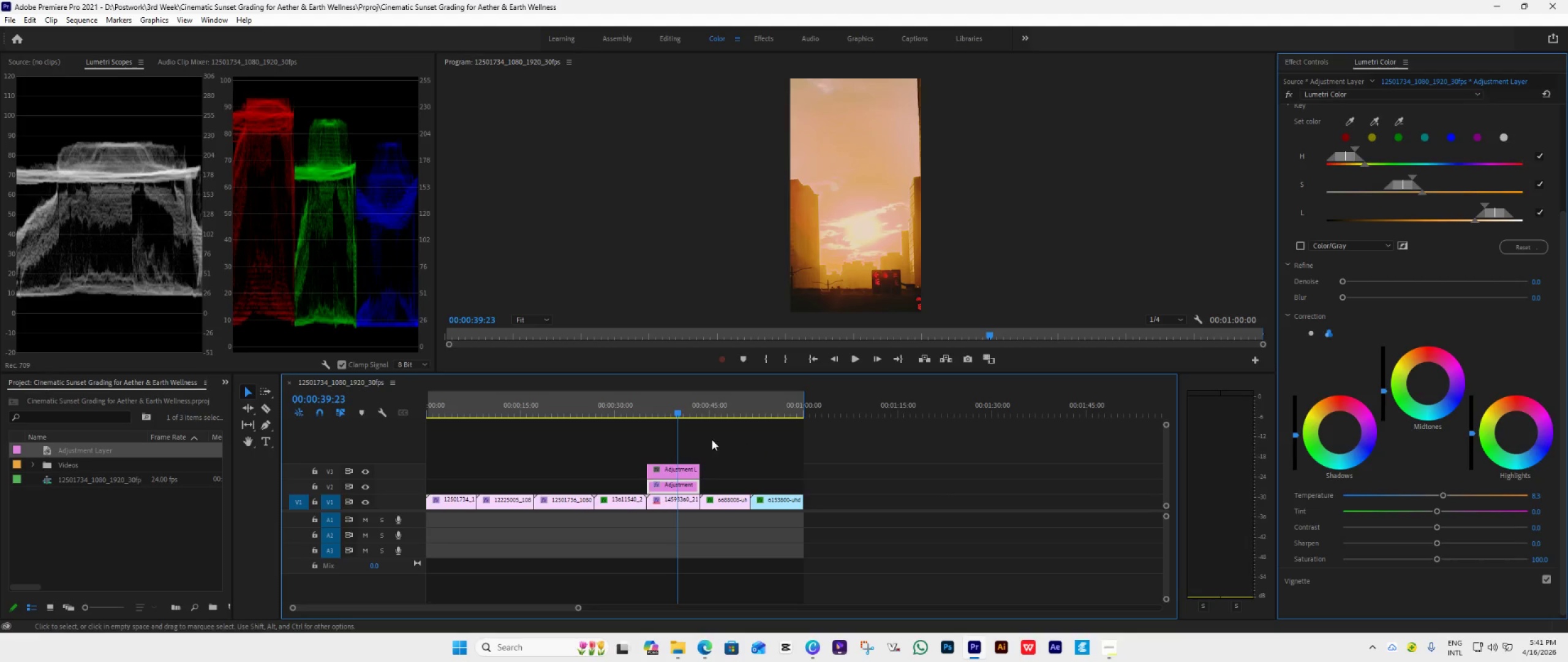 
left_click([678, 466])
 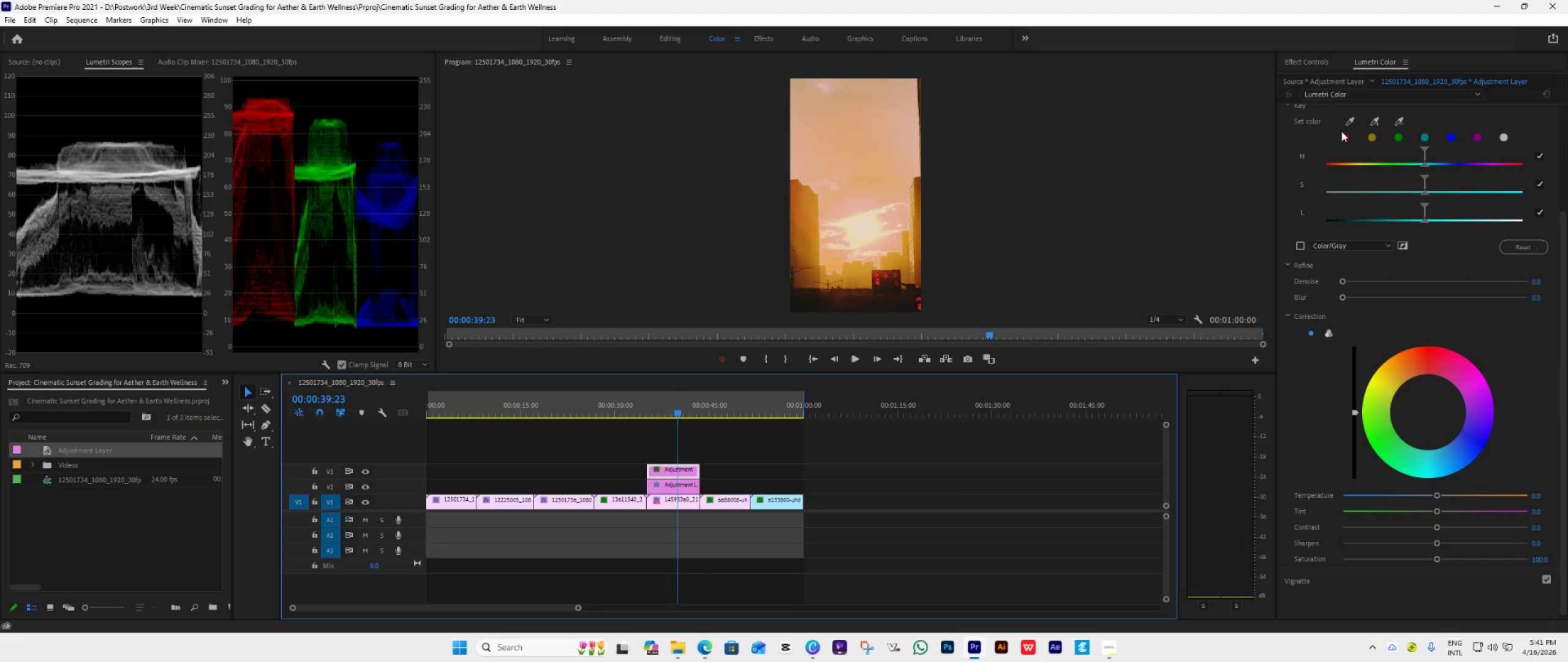 
left_click([1349, 121])
 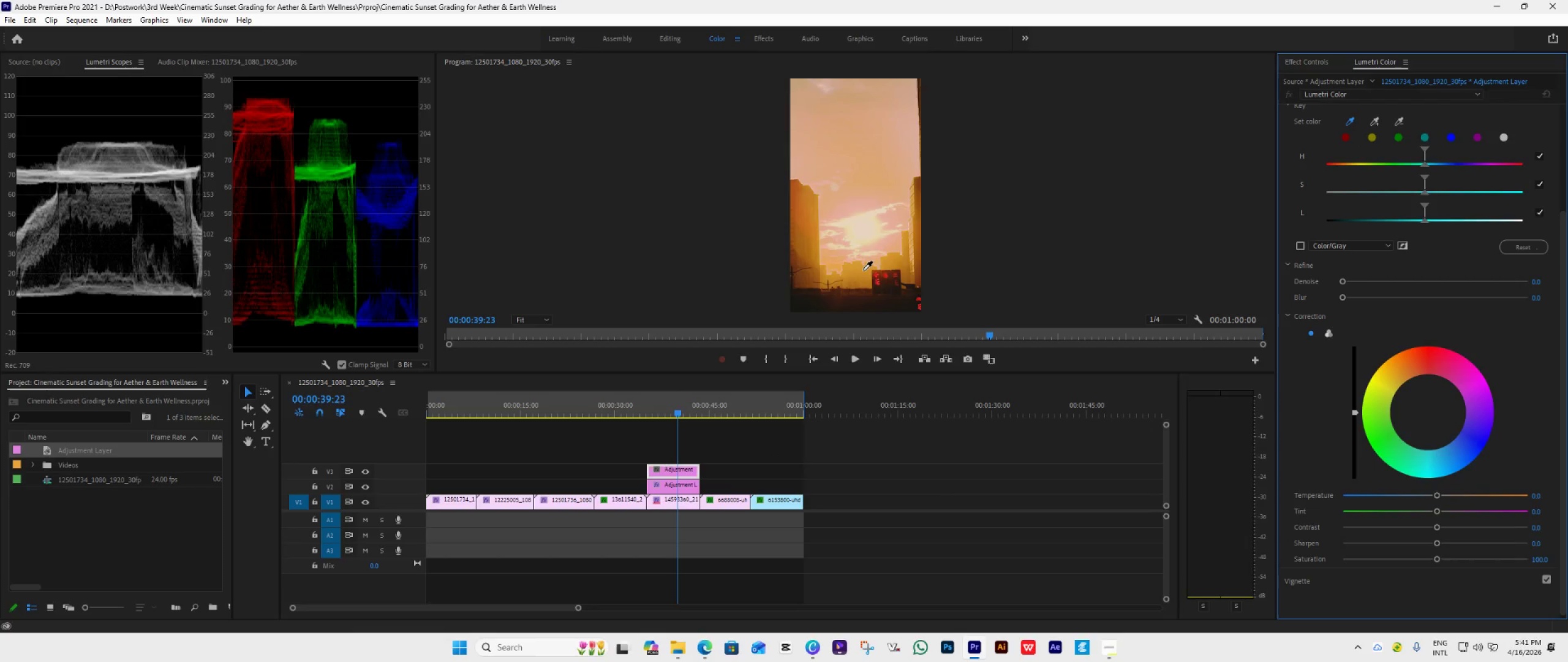 
left_click([863, 270])
 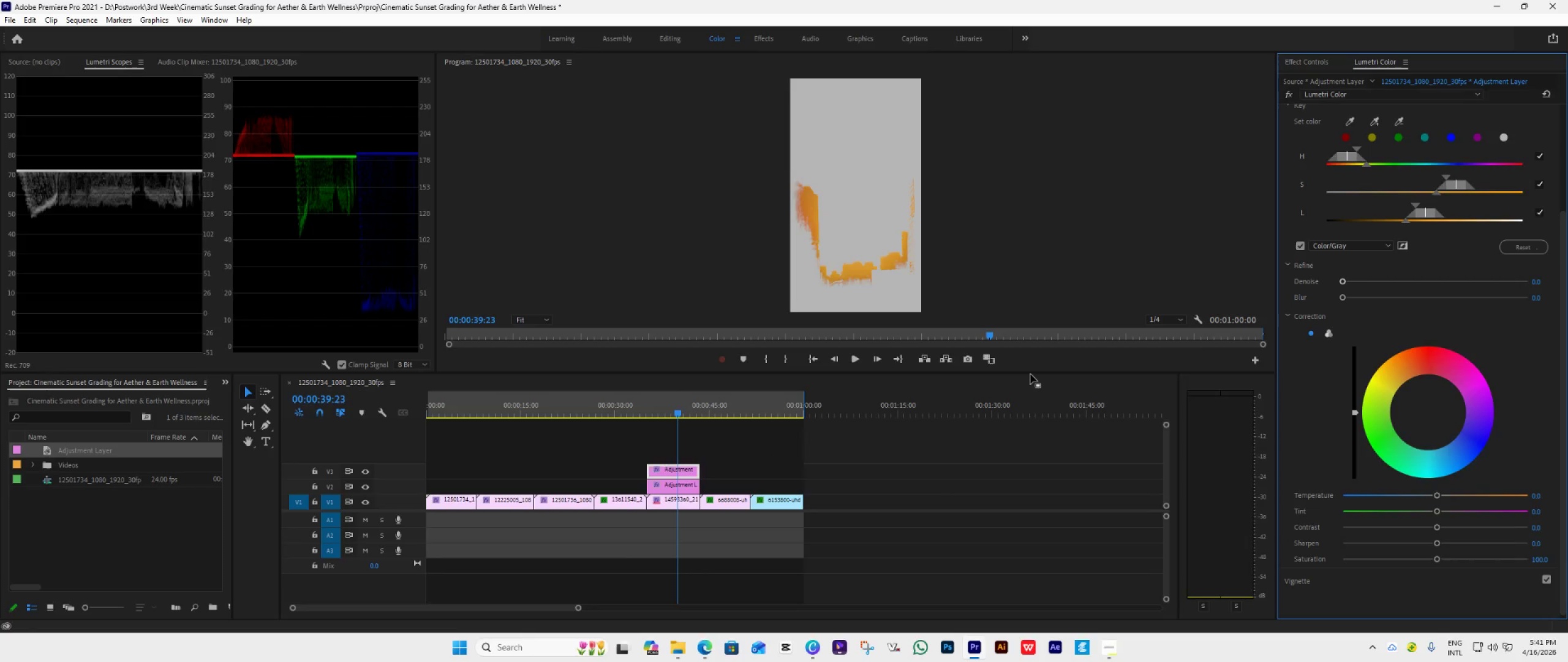 
wait(5.9)
 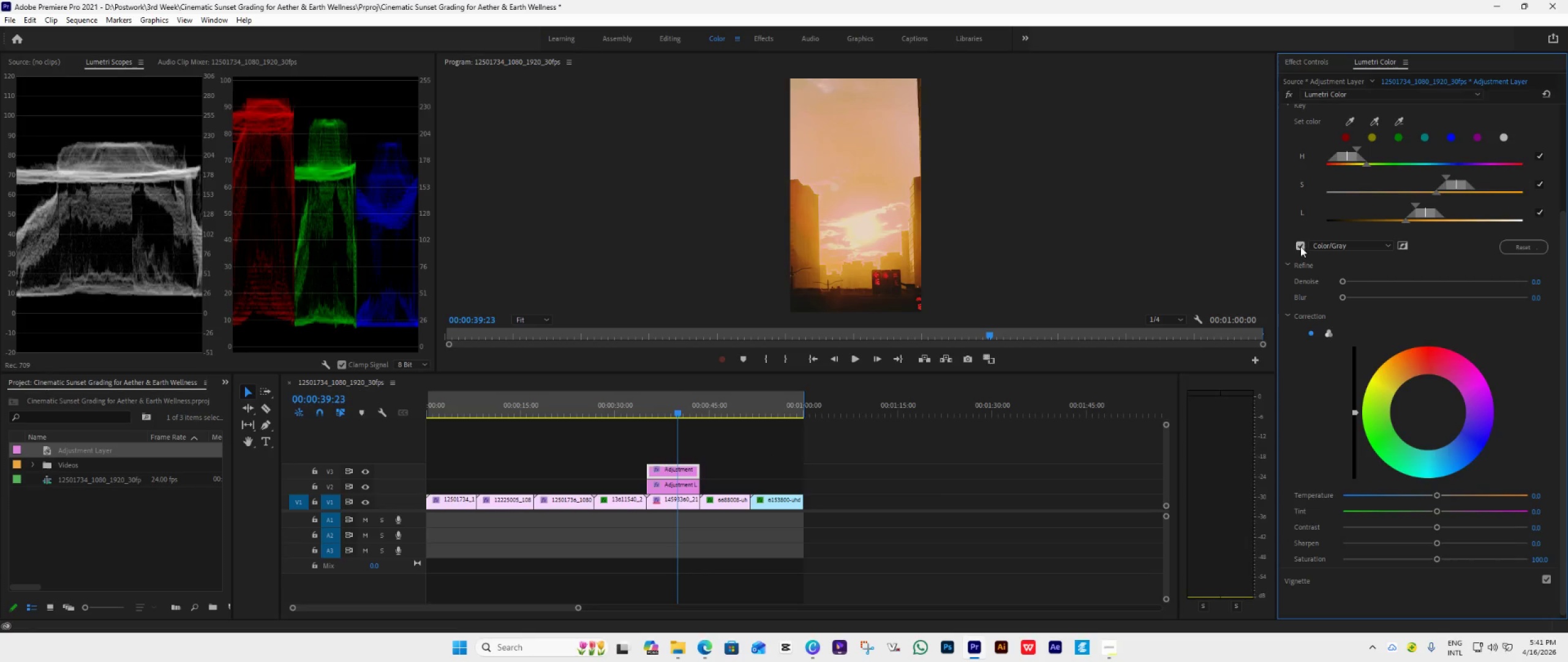 
left_click_drag(start_coordinate=[1020, 373], to_coordinate=[993, 528])
 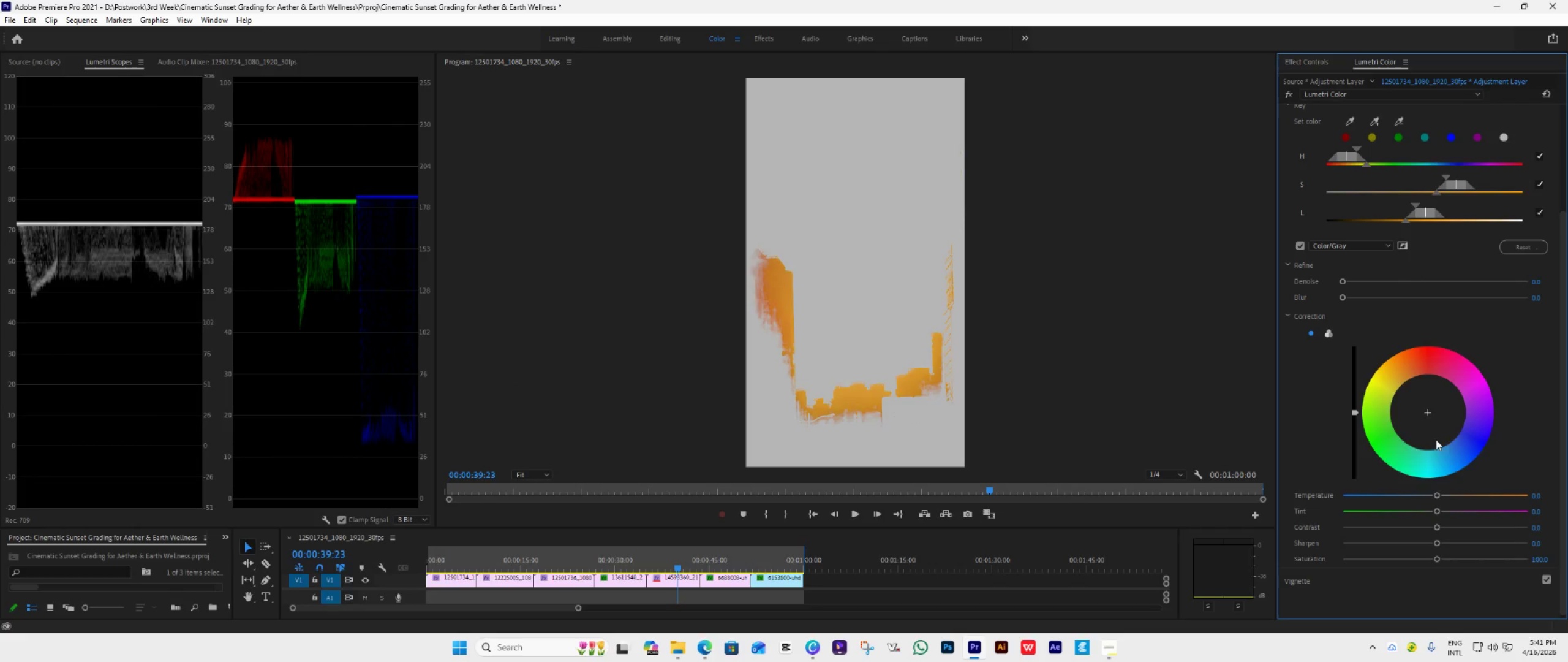 
wait(5.14)
 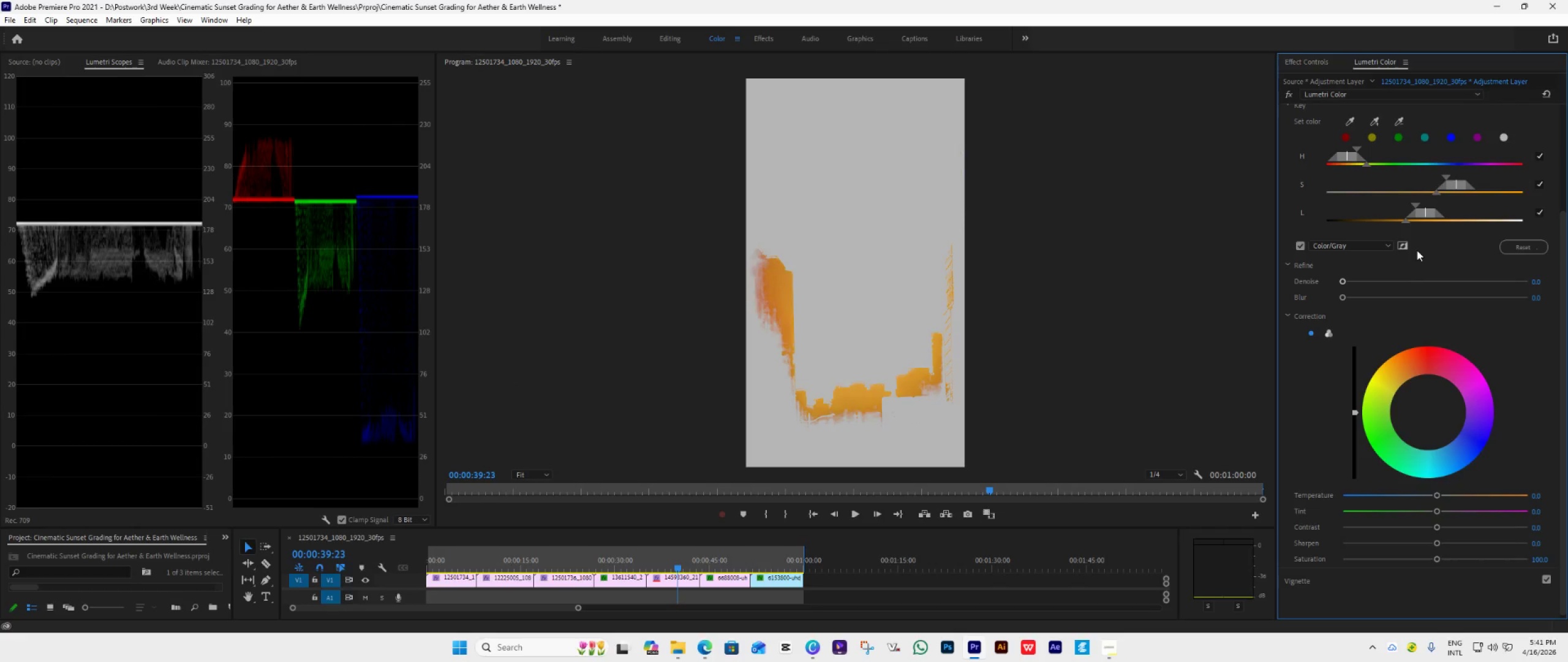 
left_click_drag(start_coordinate=[1427, 414], to_coordinate=[1316, 516])
 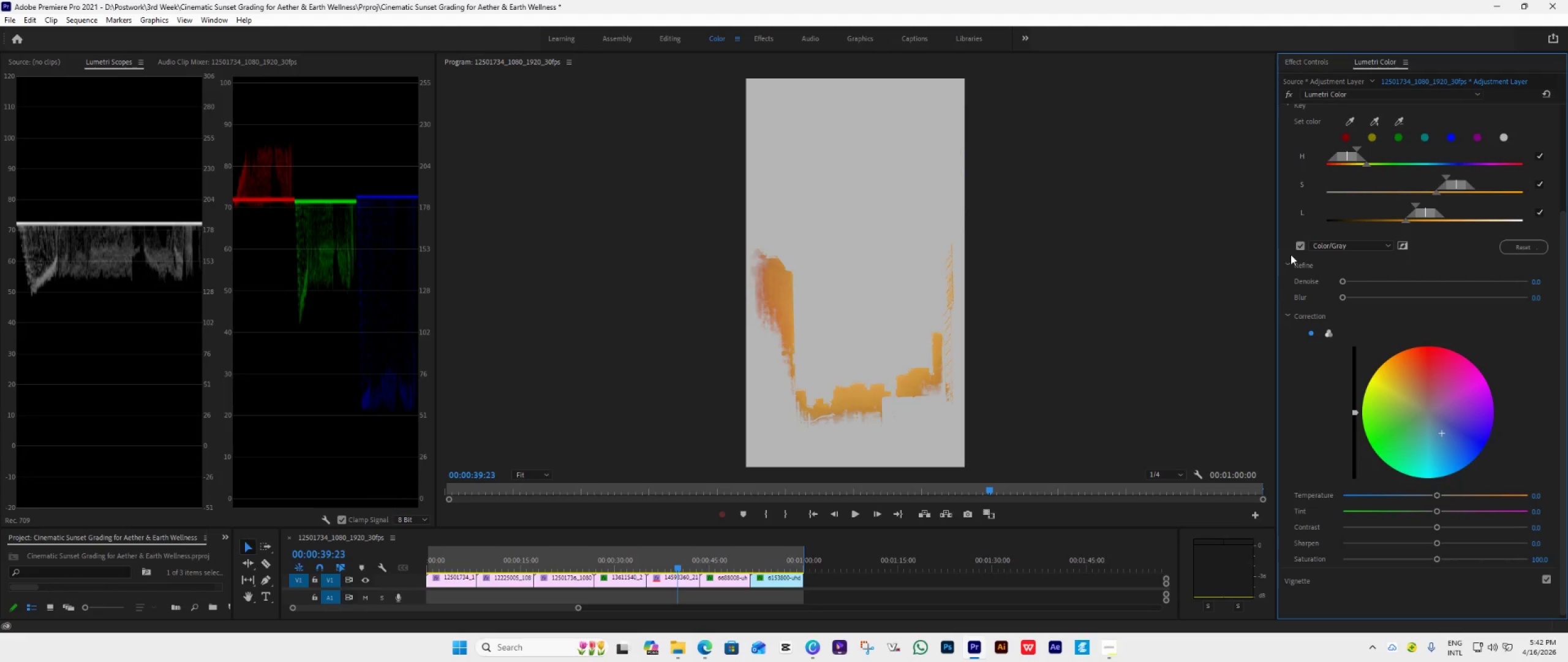 
left_click([1299, 245])
 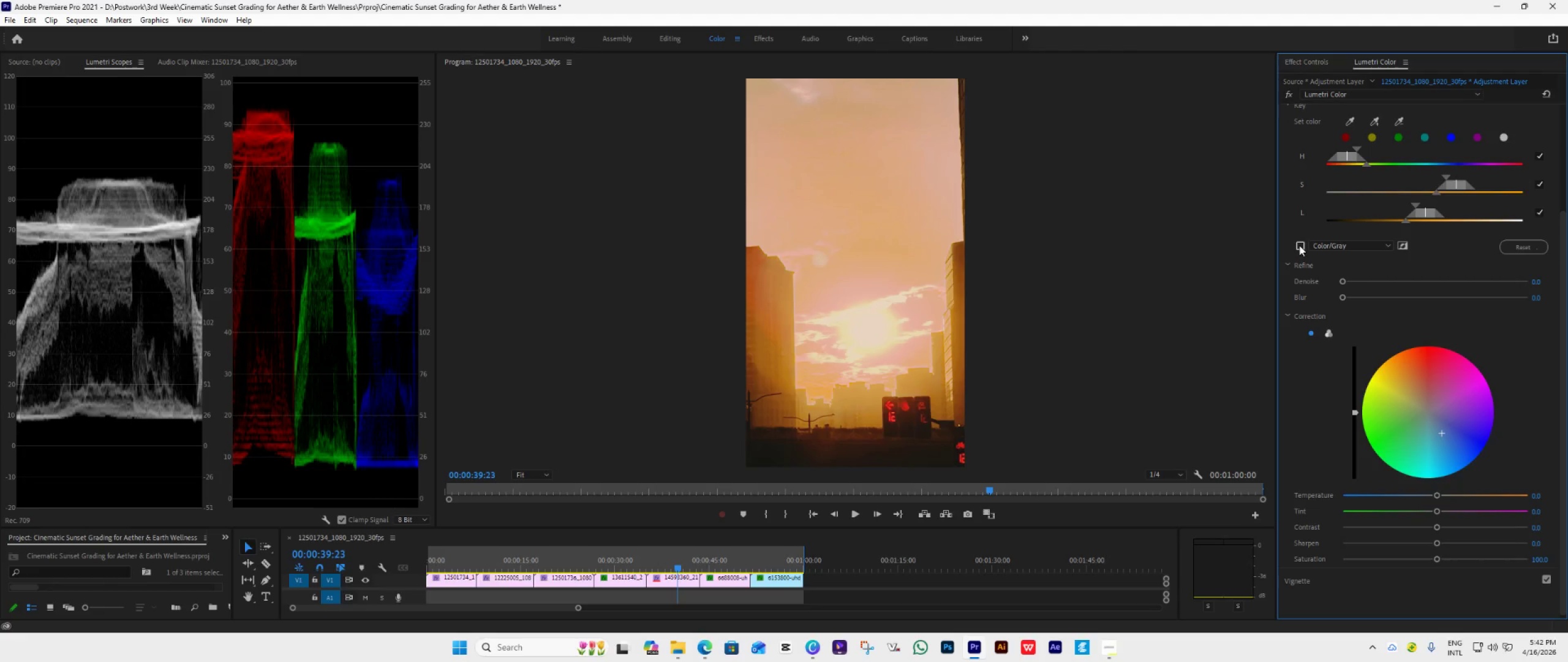 
left_click([1299, 245])
 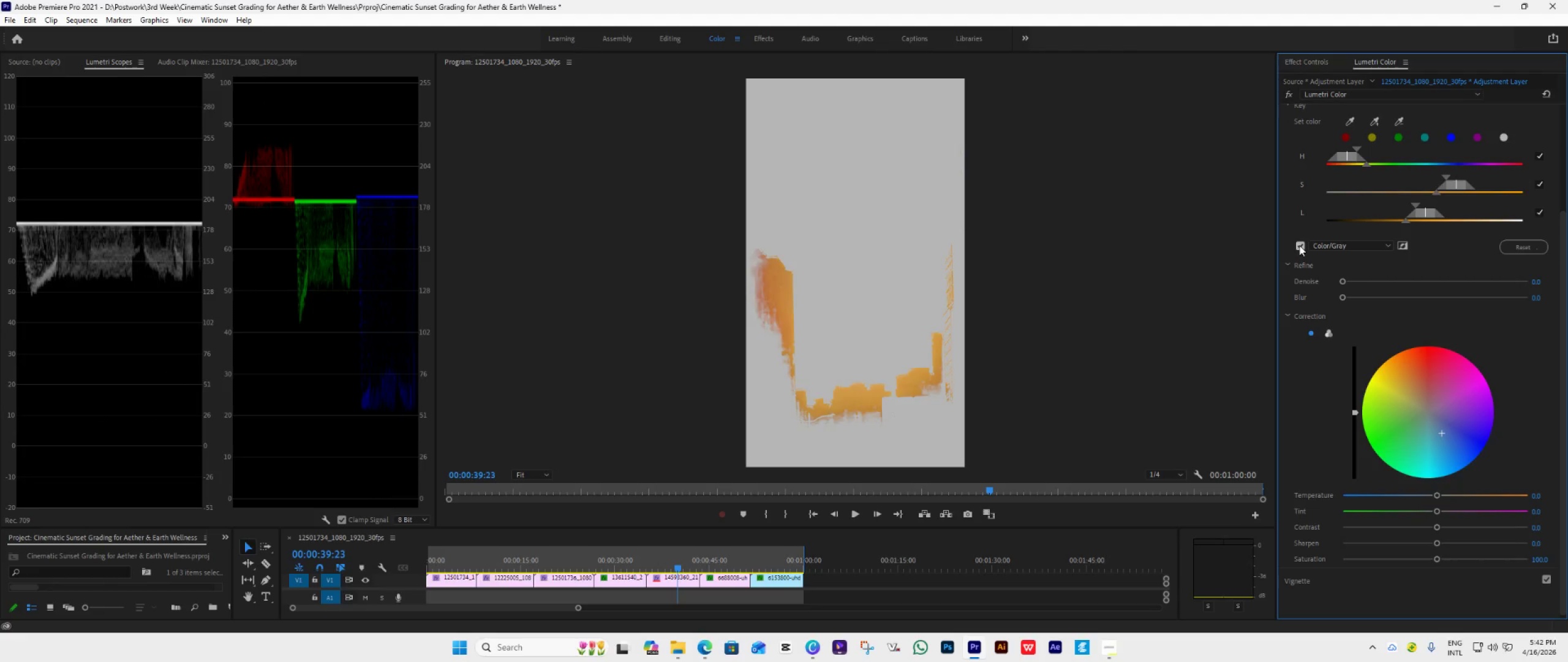 
left_click([1299, 245])
 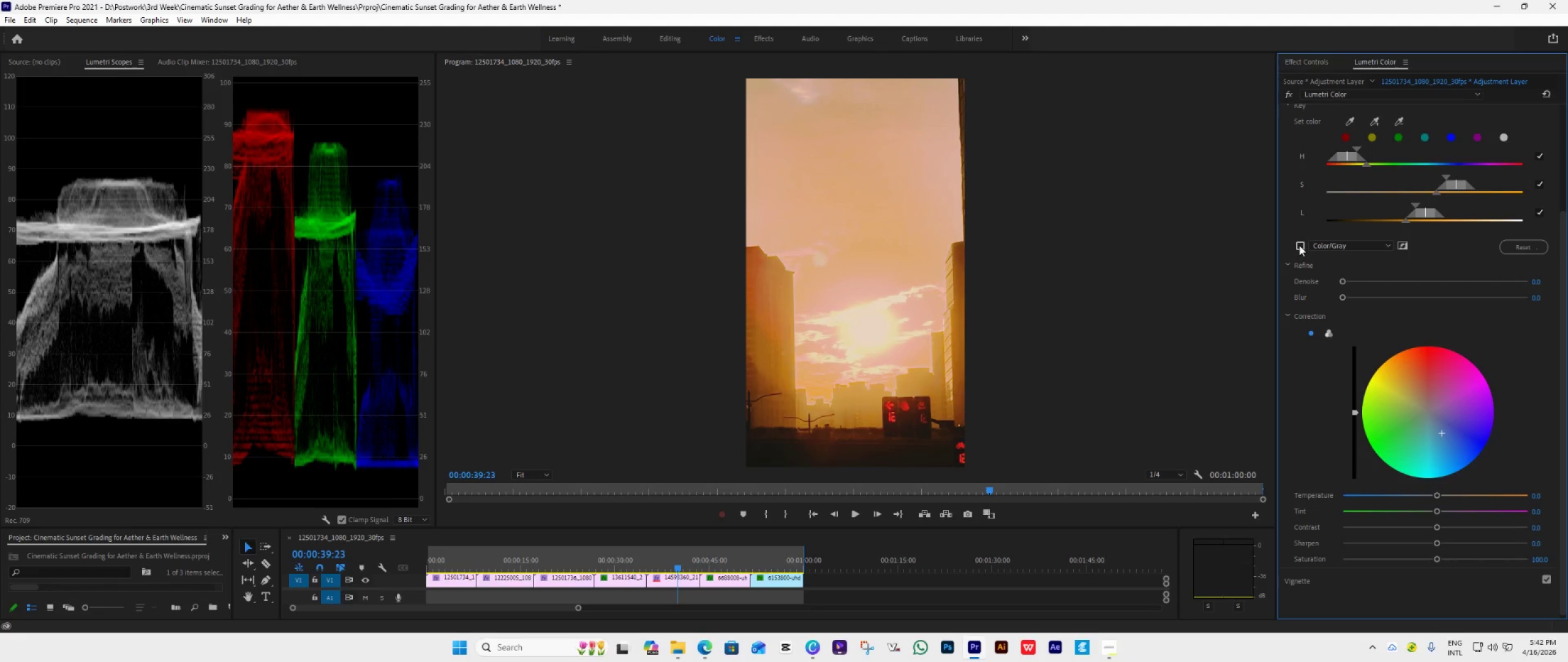 
left_click([1299, 245])
 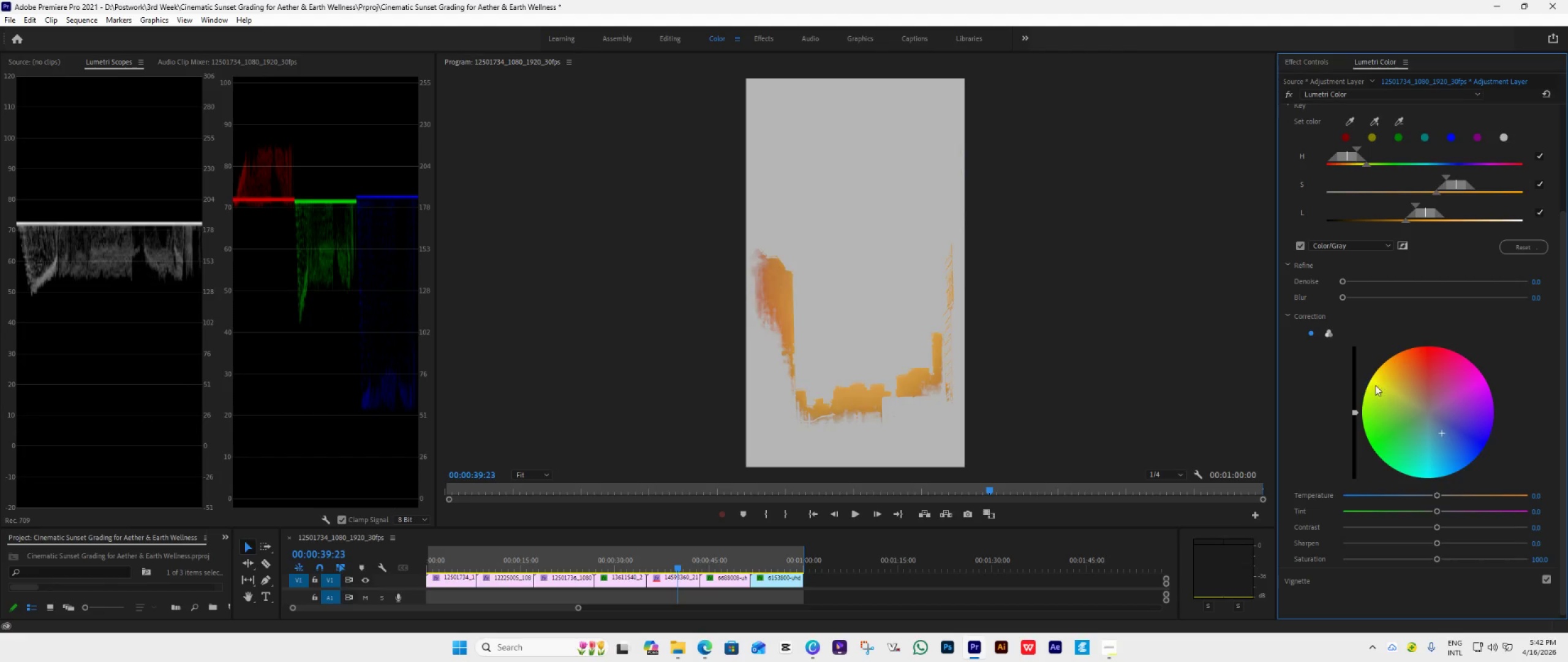 
double_click([1399, 394])
 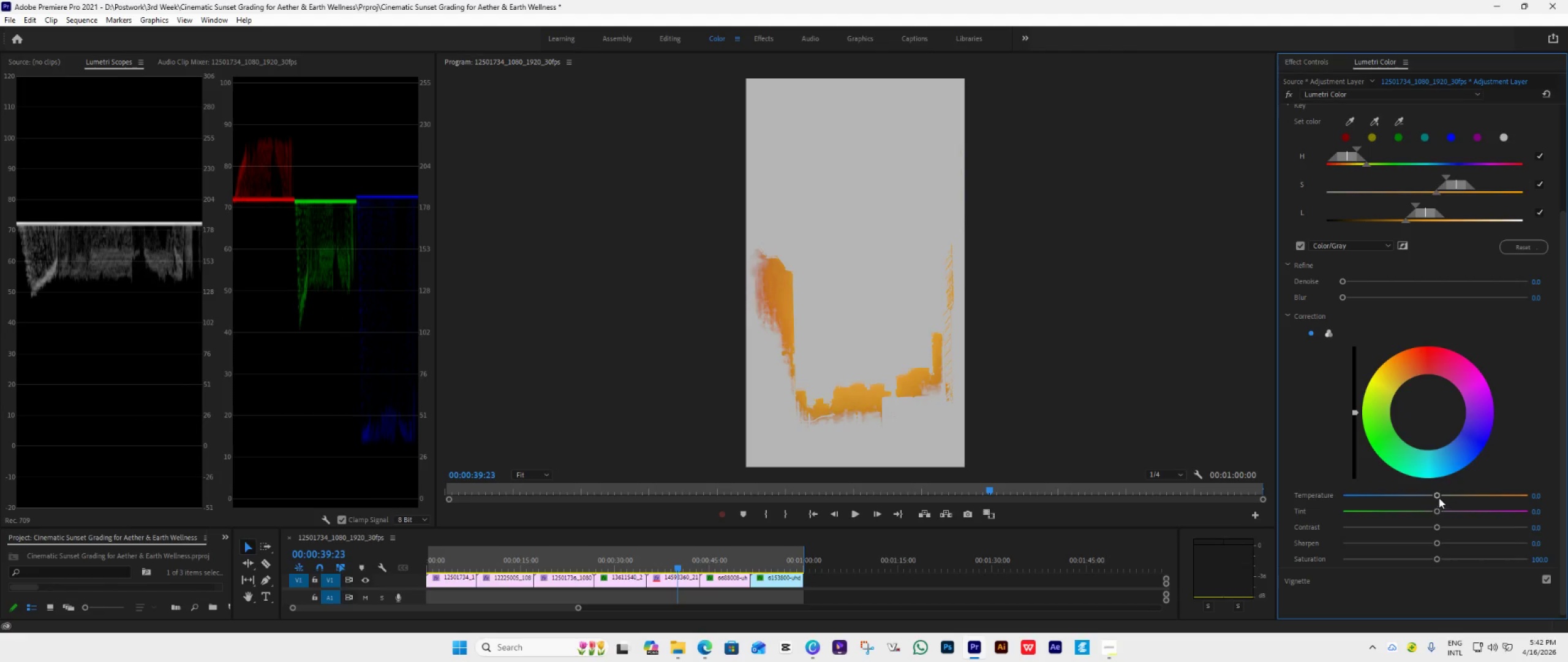 
left_click_drag(start_coordinate=[1438, 496], to_coordinate=[1430, 520])
 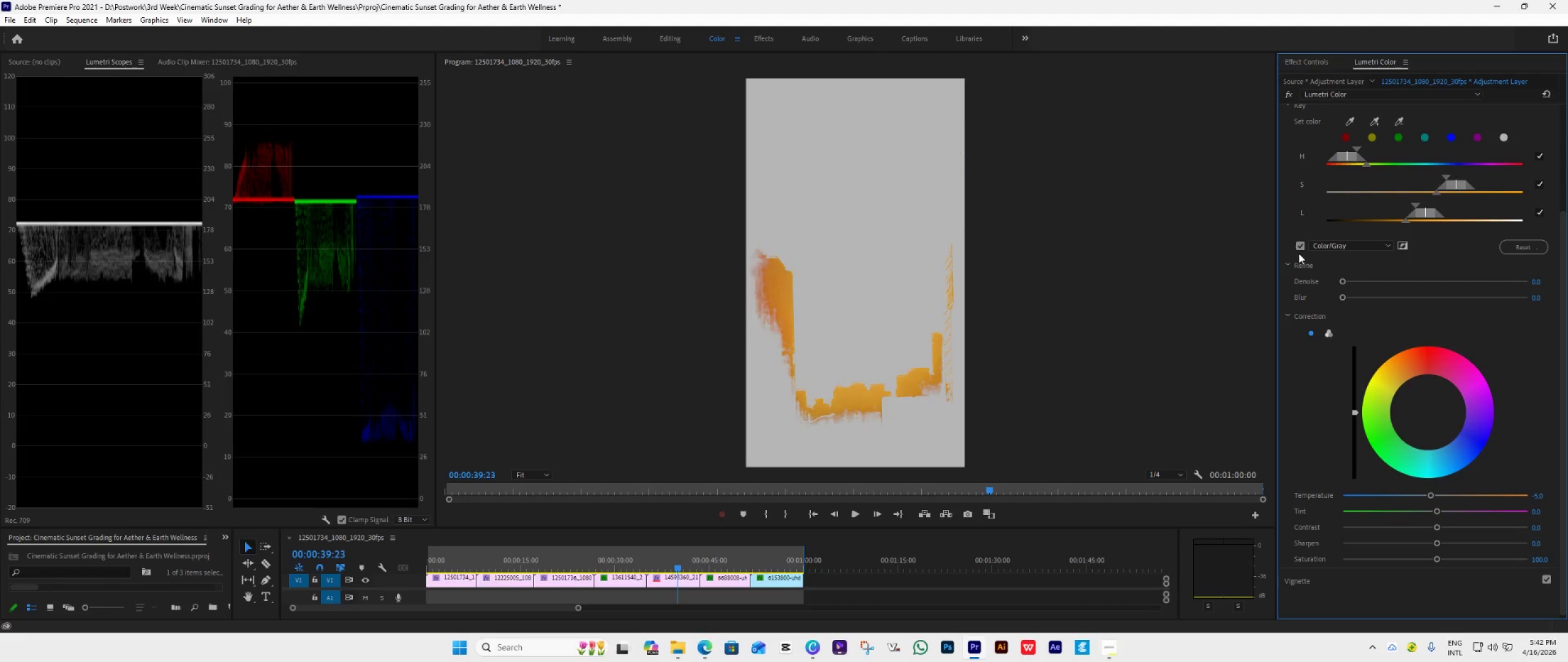 
left_click([1298, 246])
 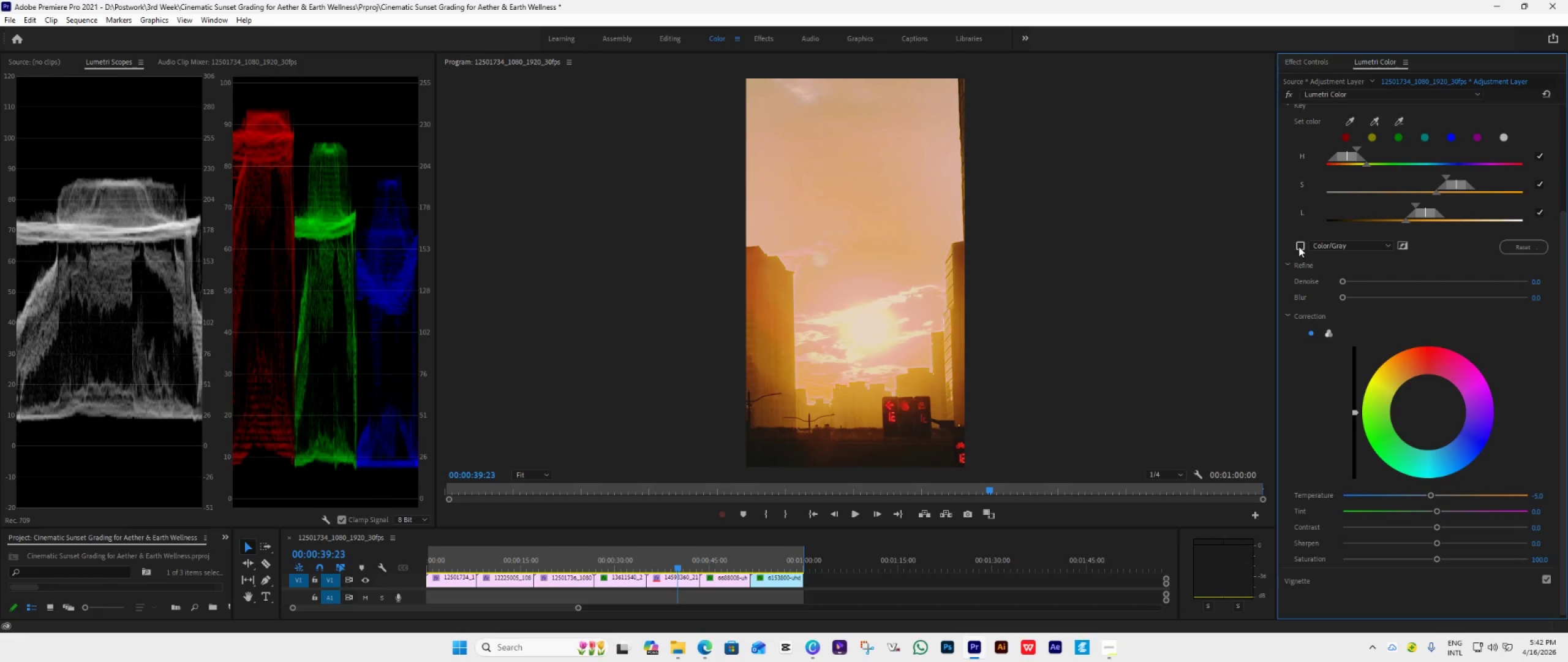 
double_click([1298, 246])
 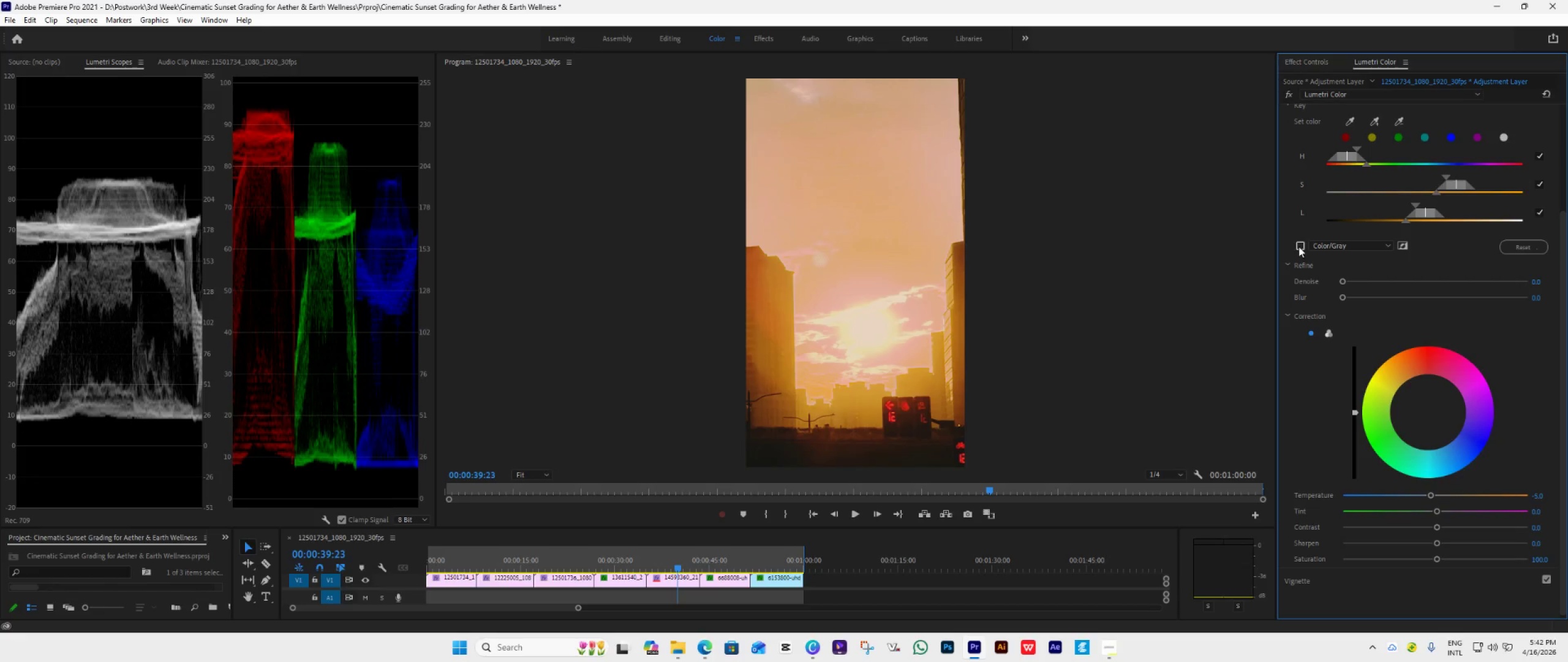 
triple_click([1298, 246])
 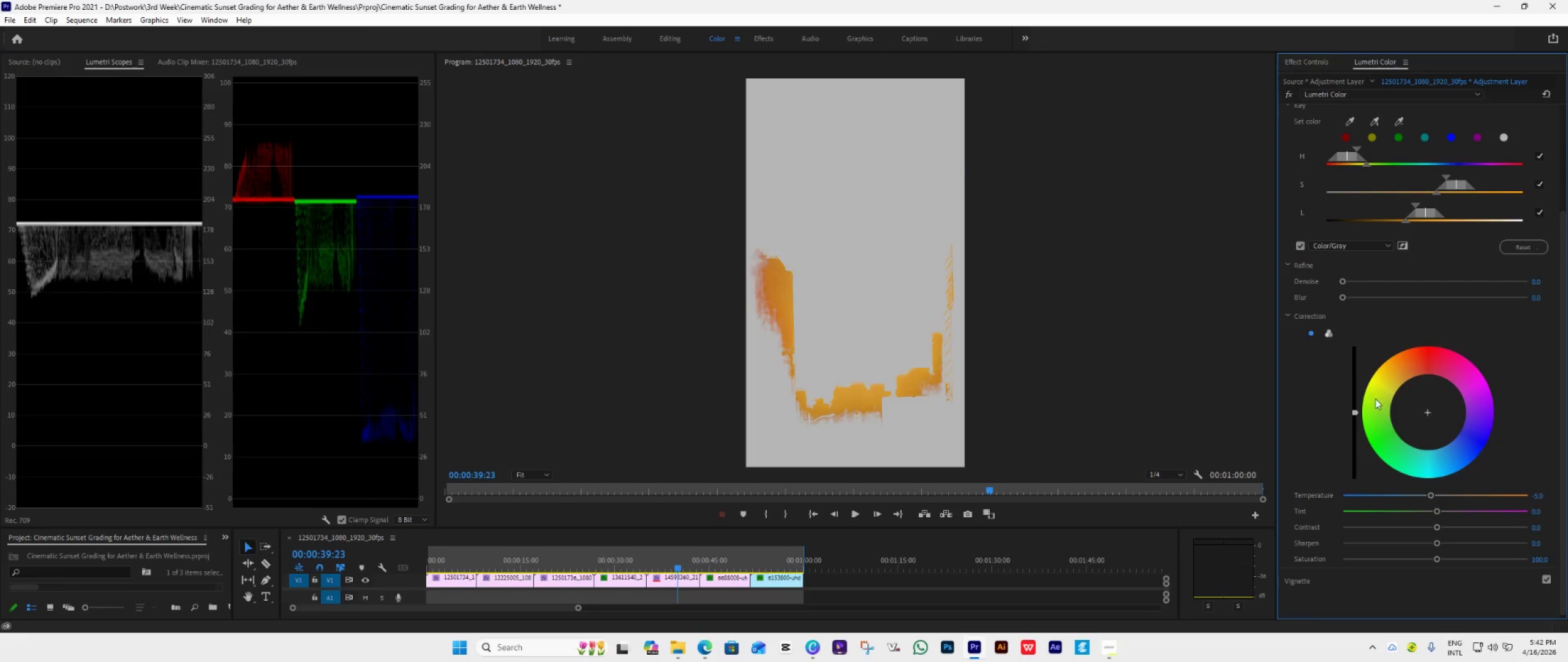 
left_click([1327, 335])
 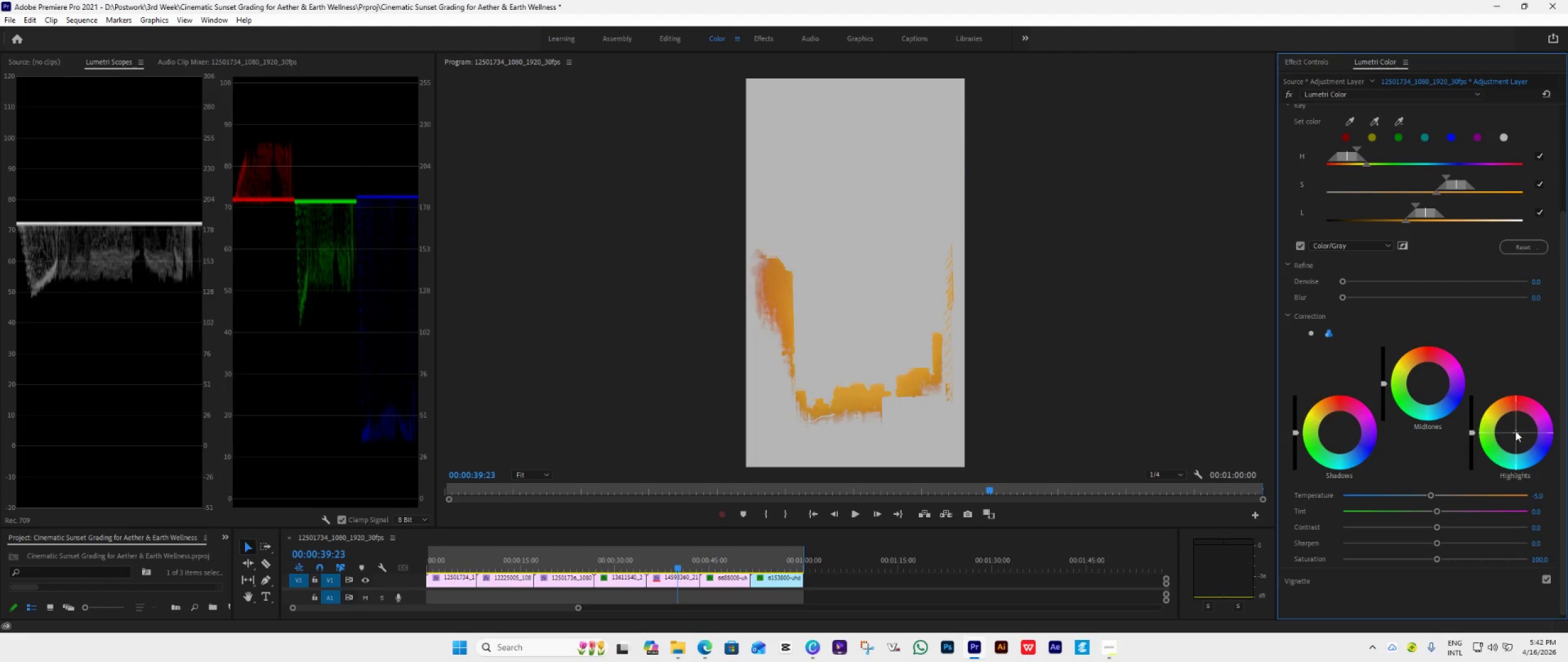 
left_click_drag(start_coordinate=[1515, 431], to_coordinate=[1561, 510])
 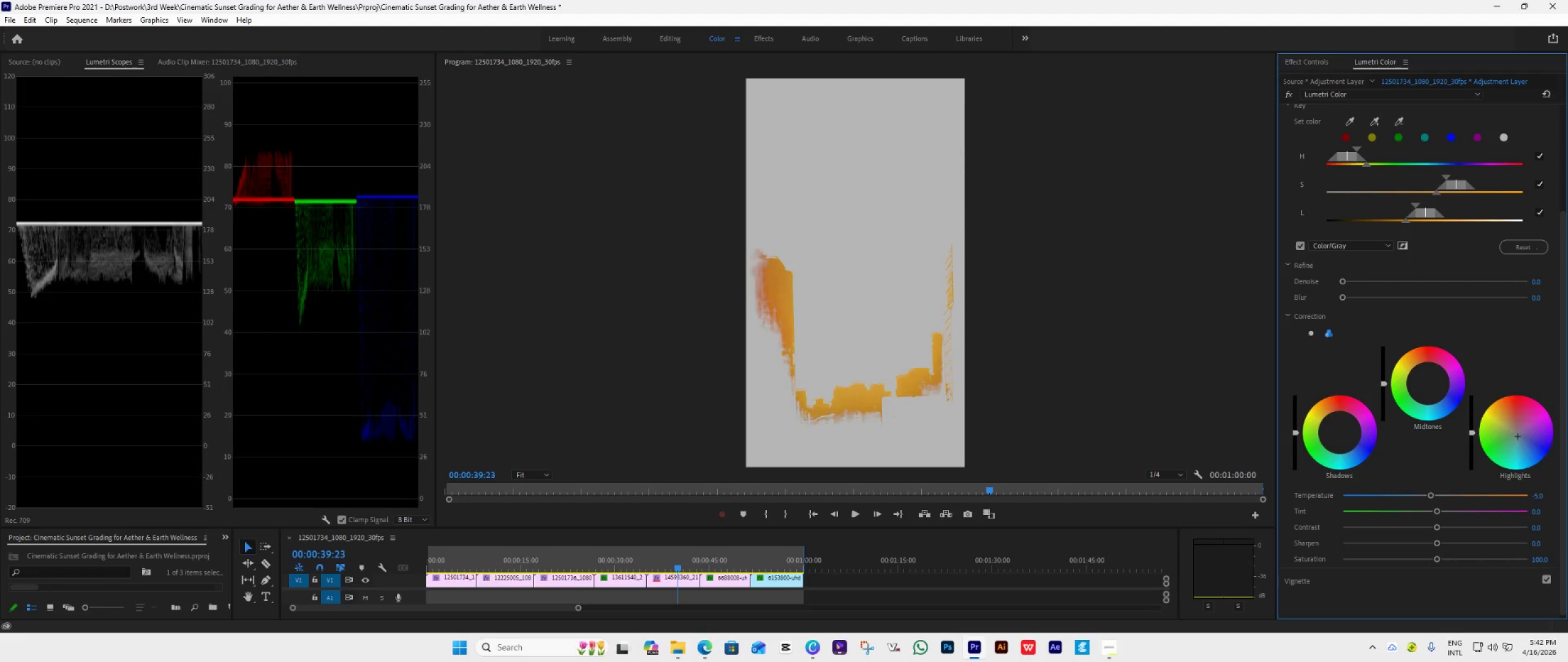 
double_click([1516, 431])
 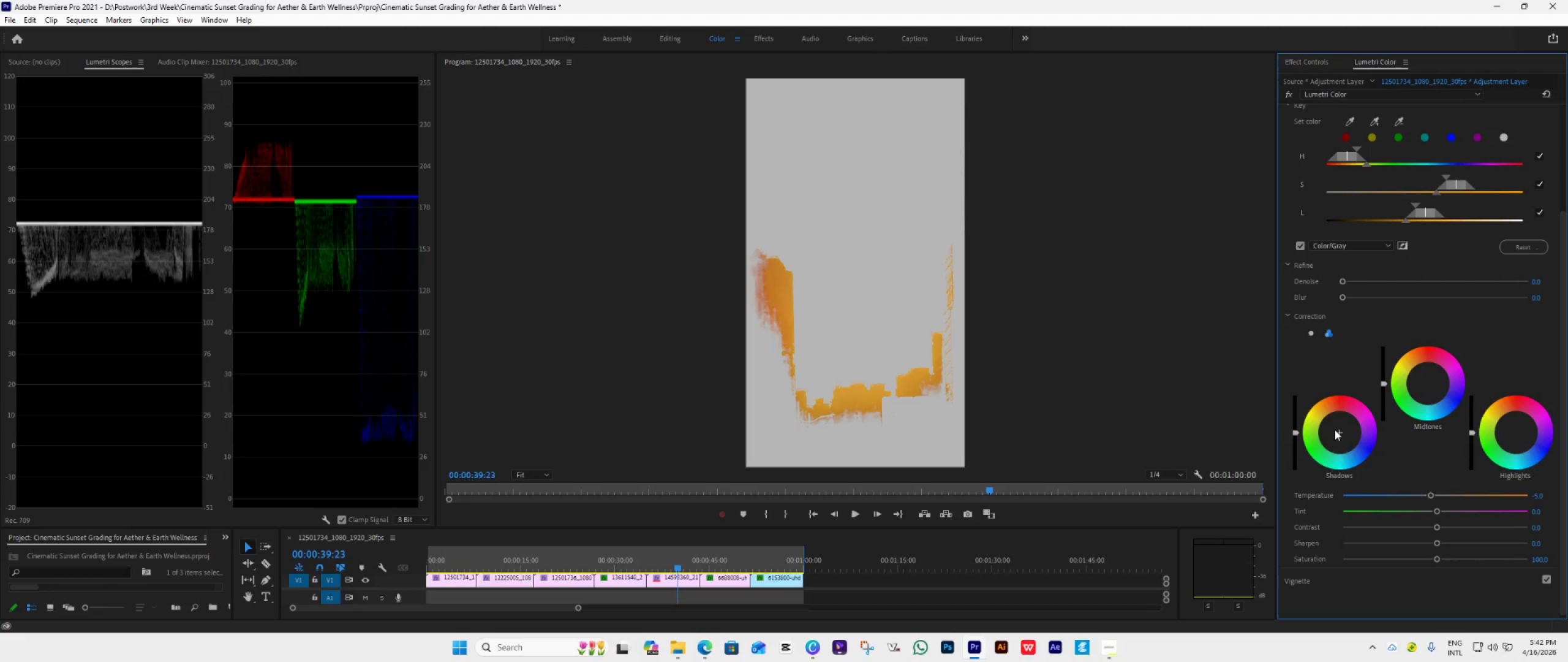 
left_click_drag(start_coordinate=[1338, 430], to_coordinate=[1385, 526])
 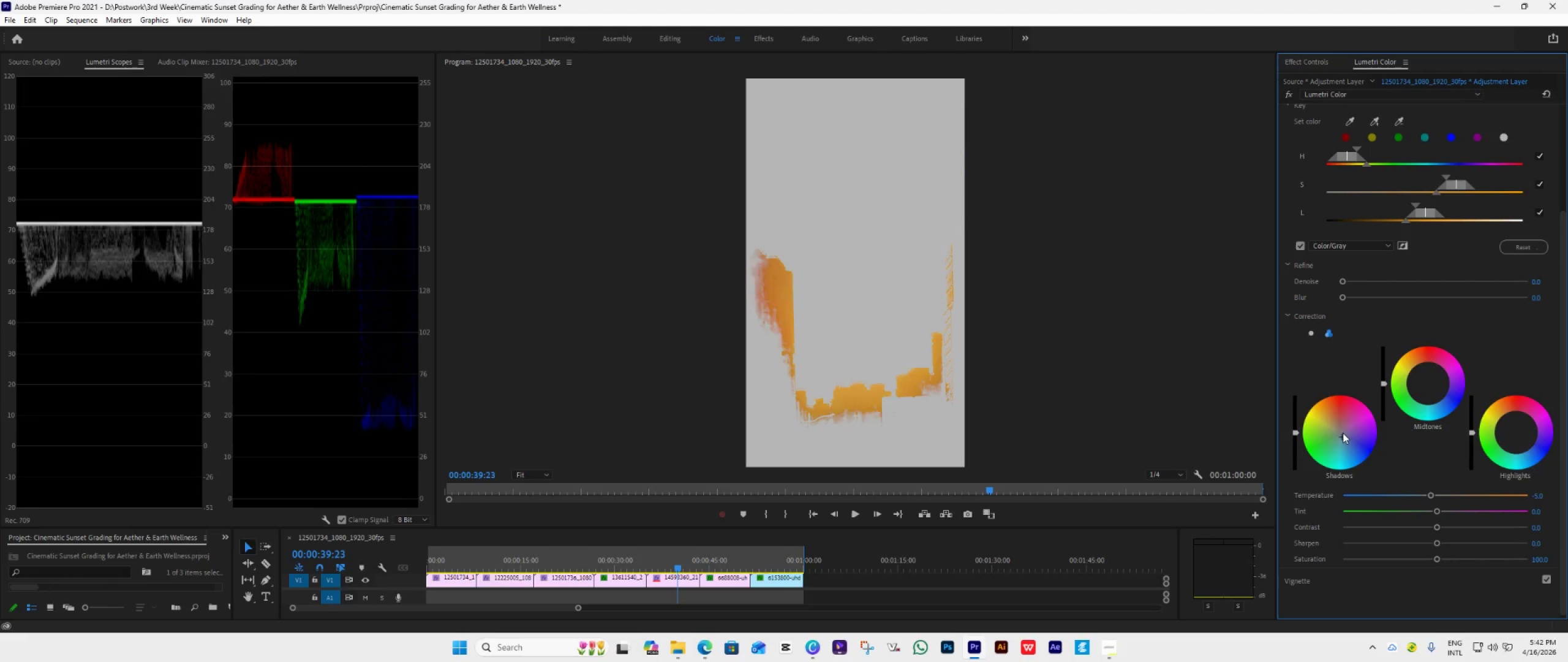 
left_click_drag(start_coordinate=[1343, 435], to_coordinate=[1447, 433])
 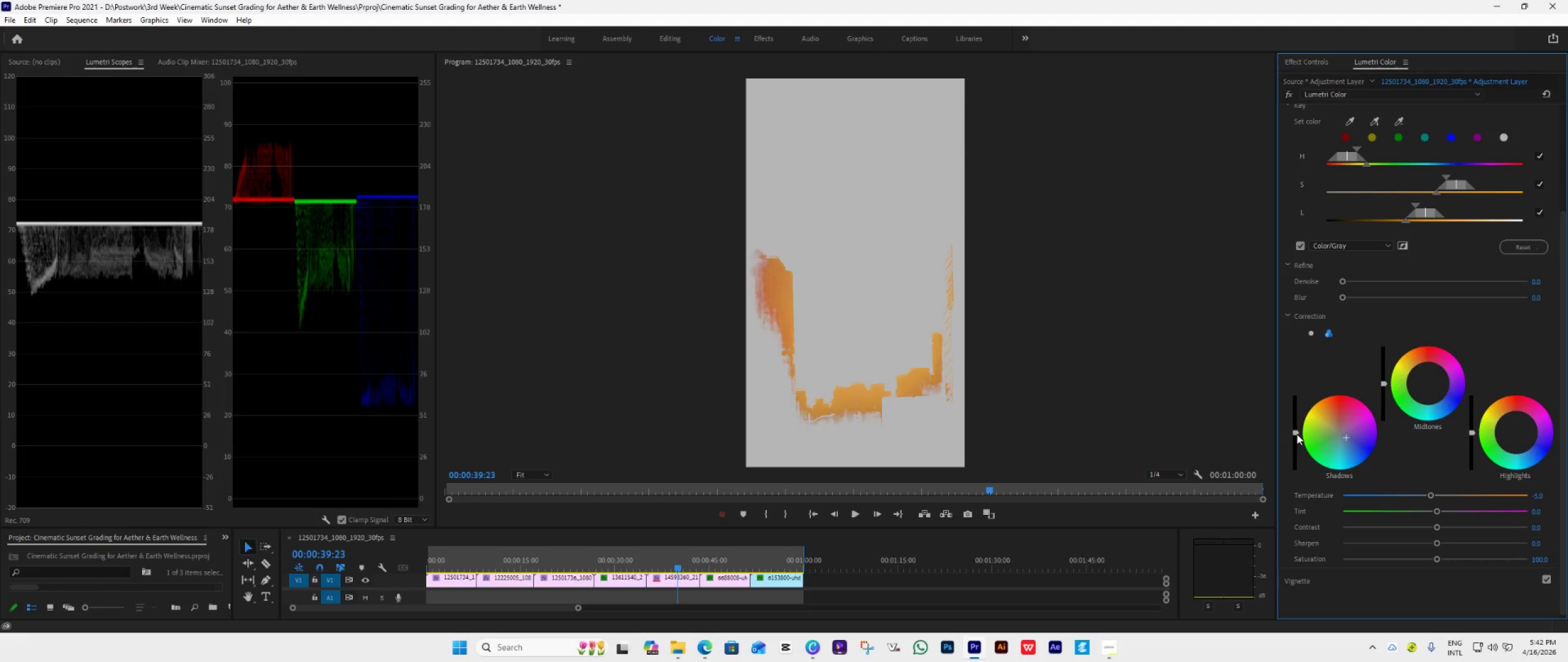 
left_click_drag(start_coordinate=[1294, 432], to_coordinate=[1322, 468])
 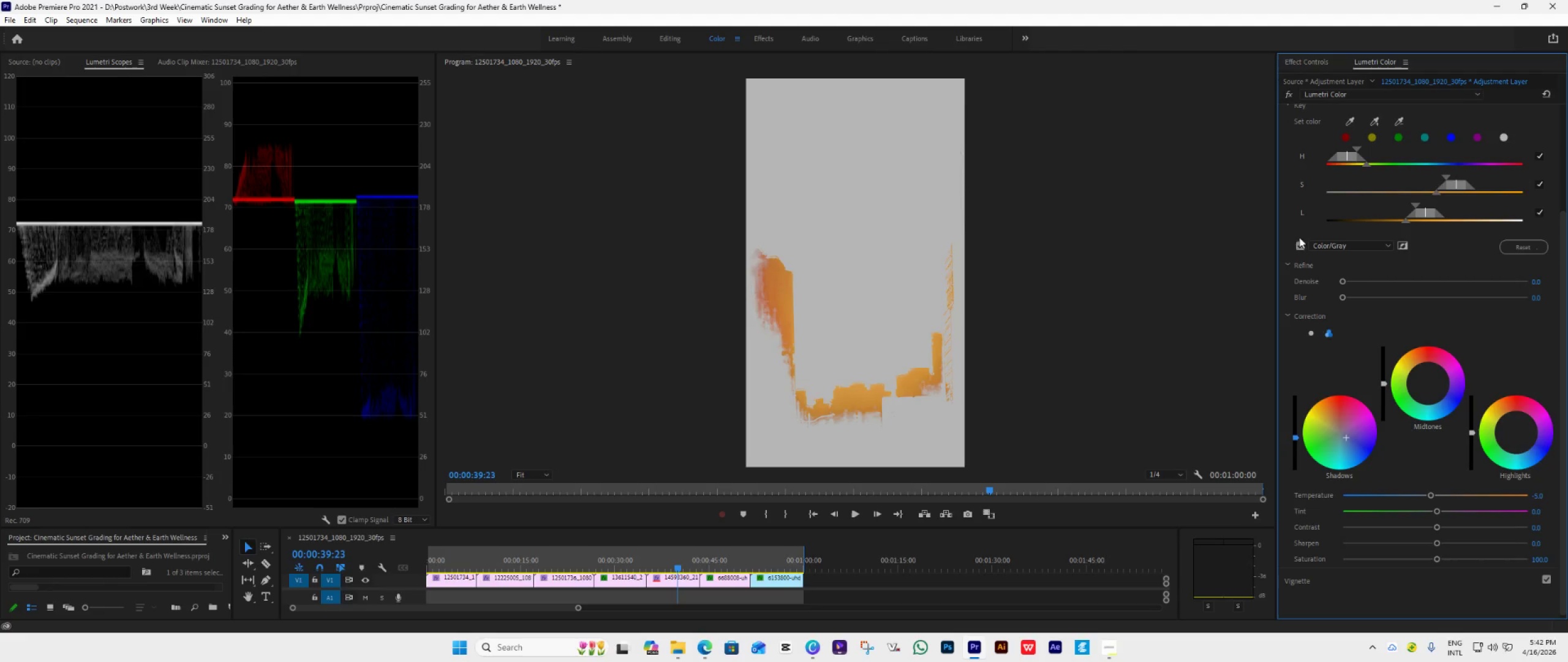 
left_click([1298, 249])
 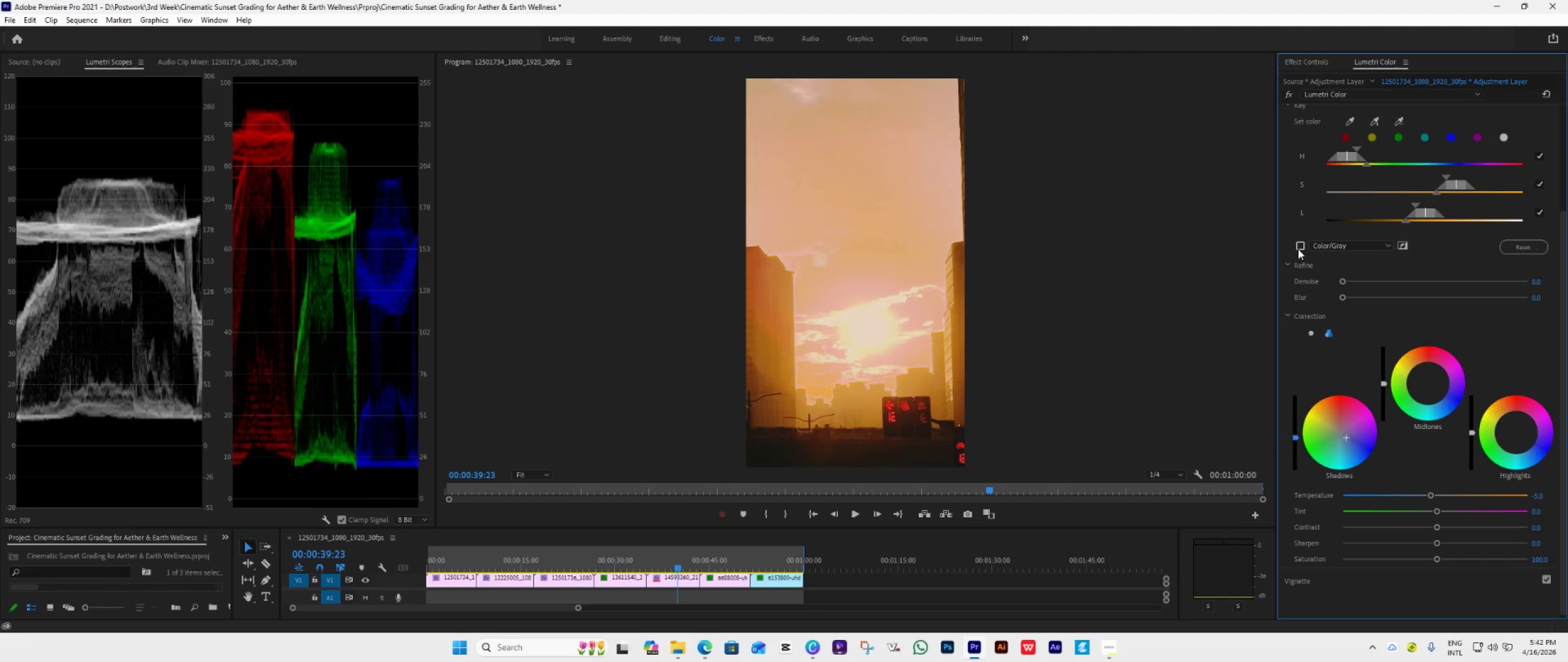 
wait(8.09)
 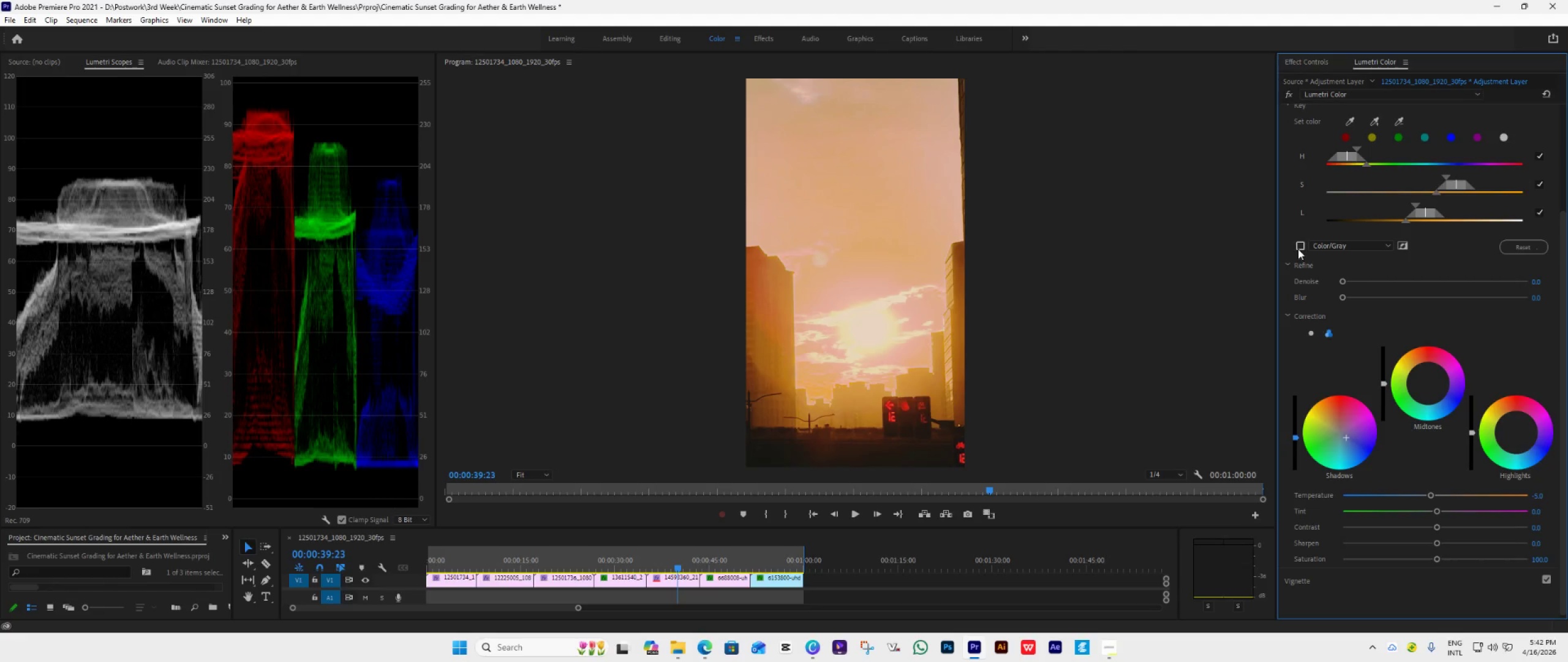 
left_click([1302, 248])
 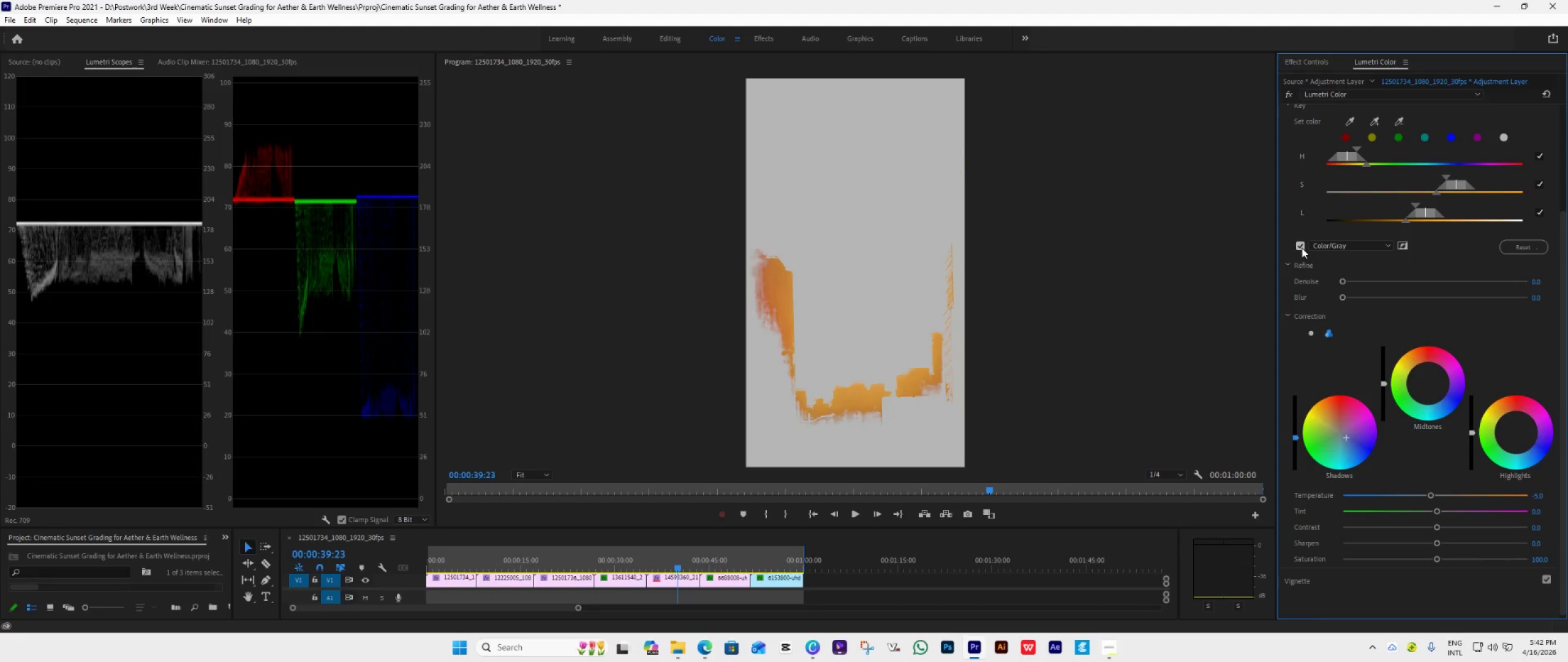 
left_click([1302, 248])
 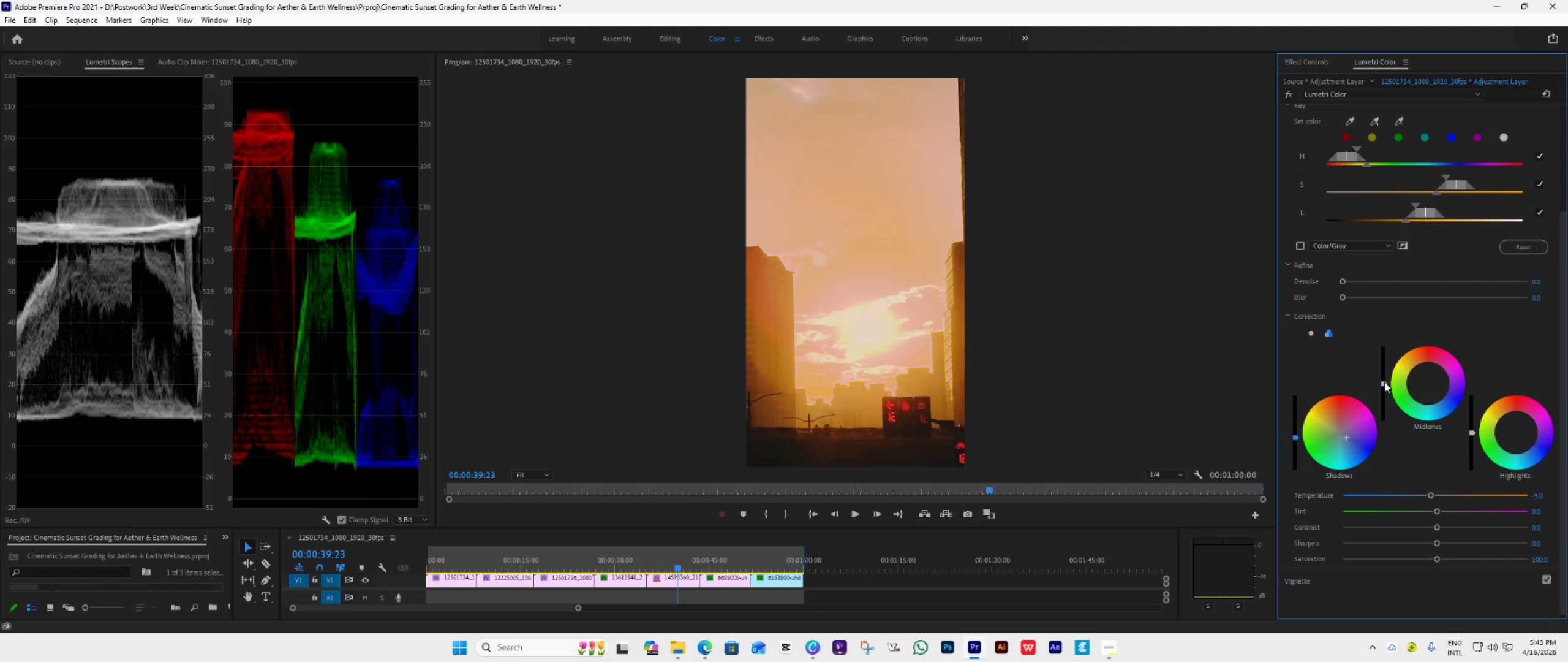 
left_click_drag(start_coordinate=[1381, 382], to_coordinate=[1400, 536])
 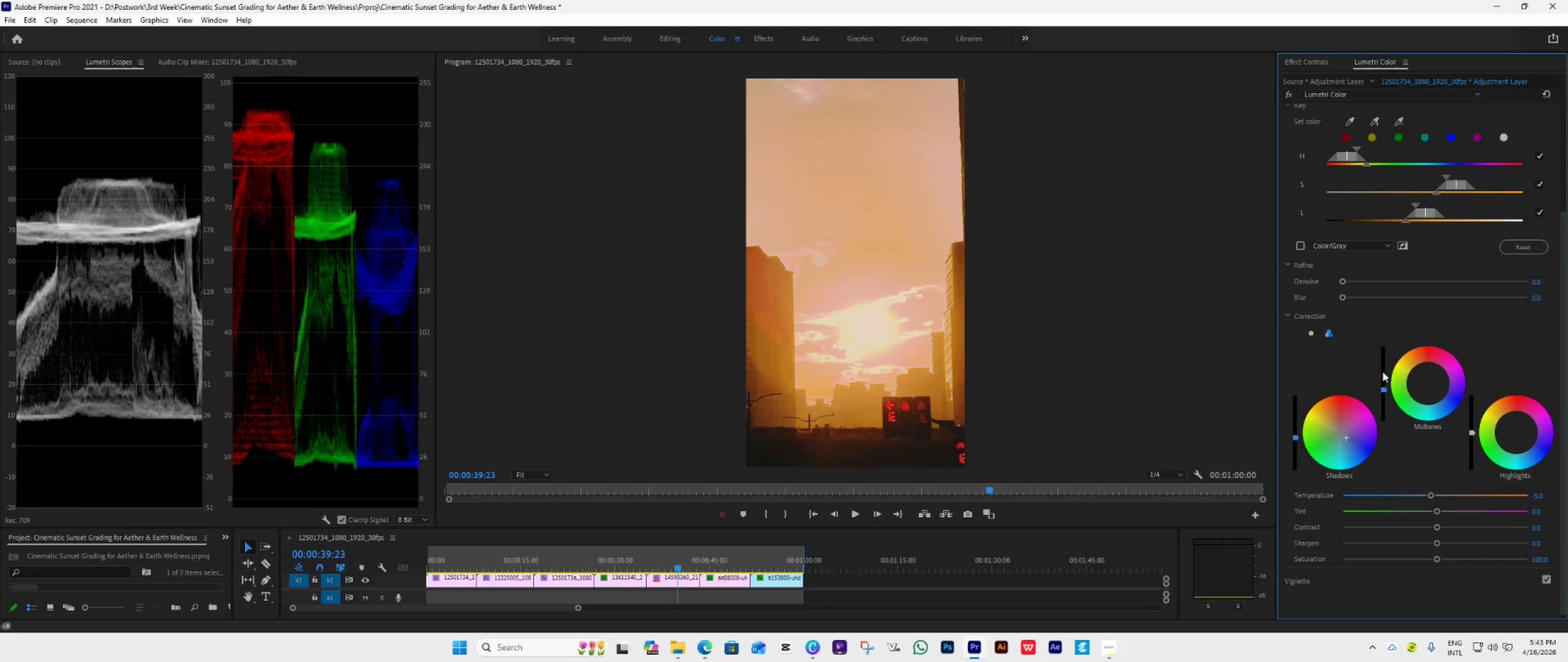 
double_click([1382, 368])
 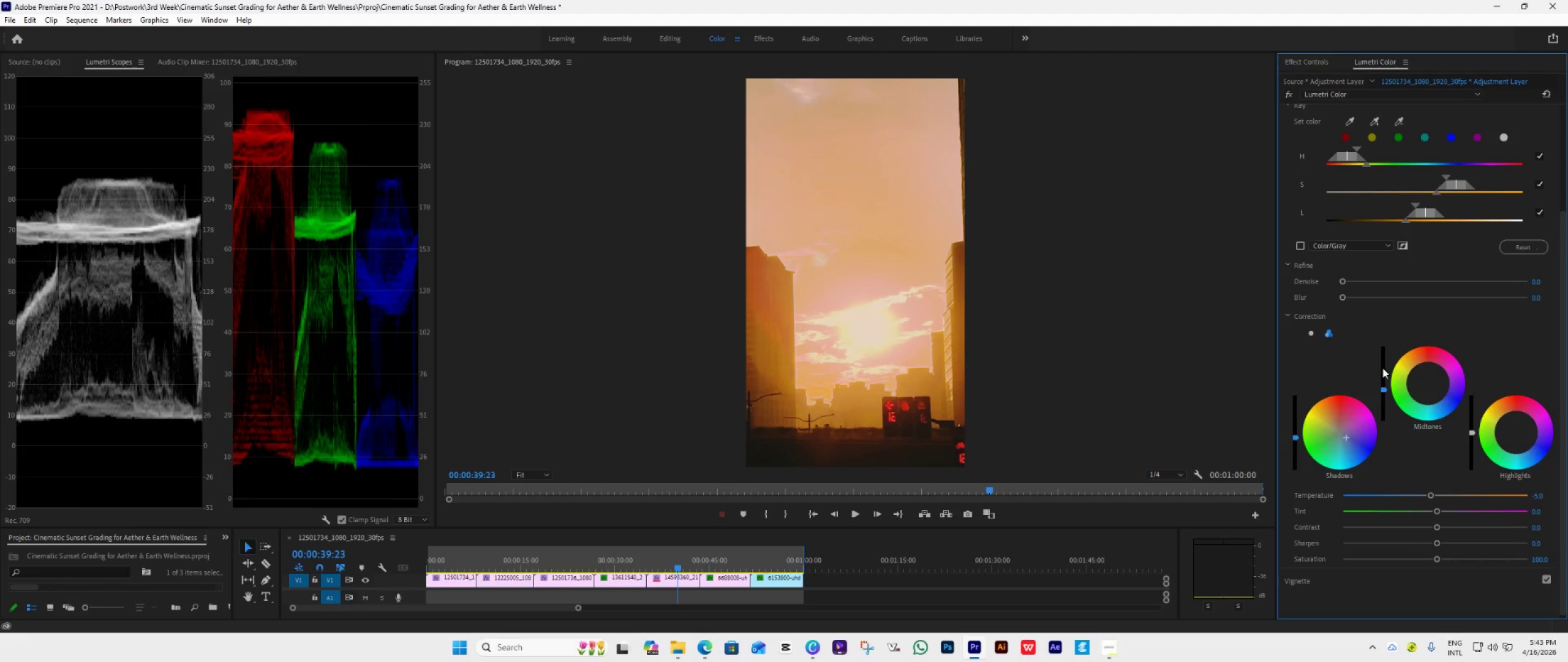 
triple_click([1382, 368])
 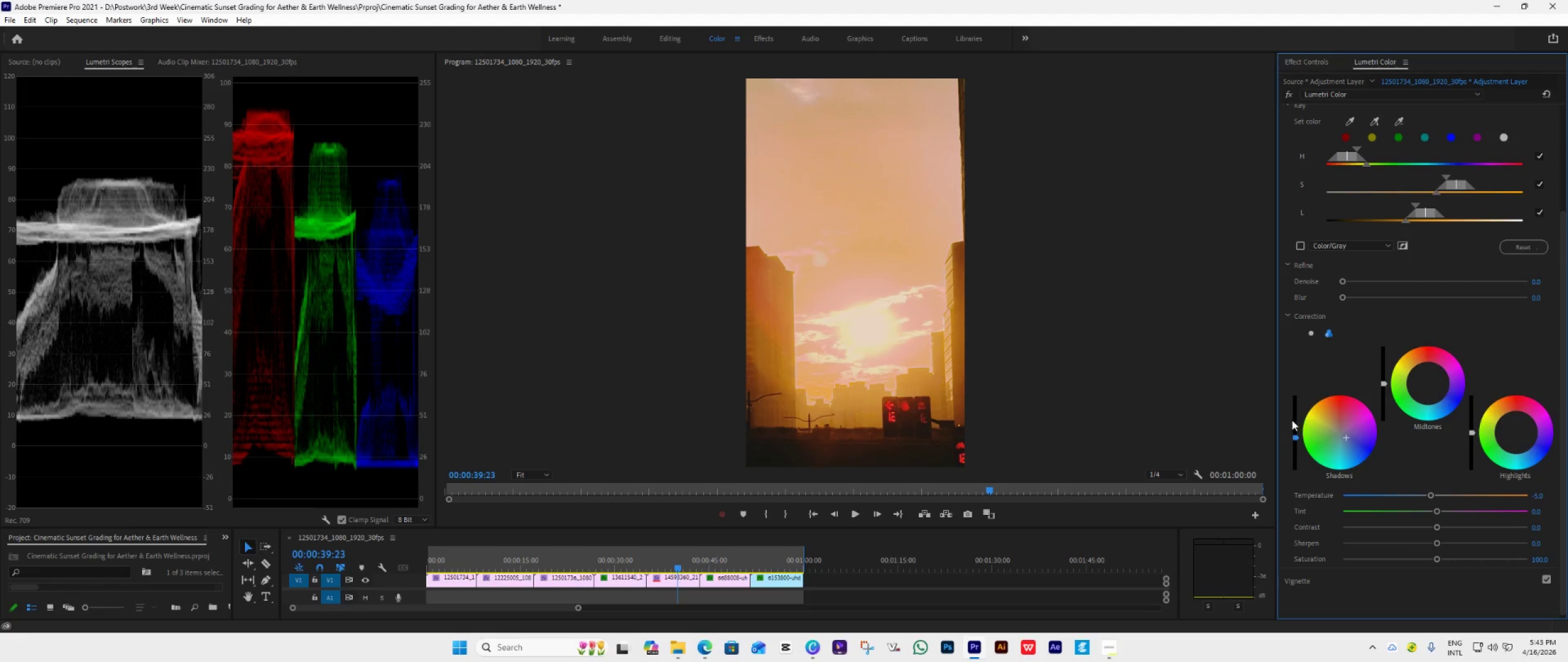 
double_click([1292, 420])
 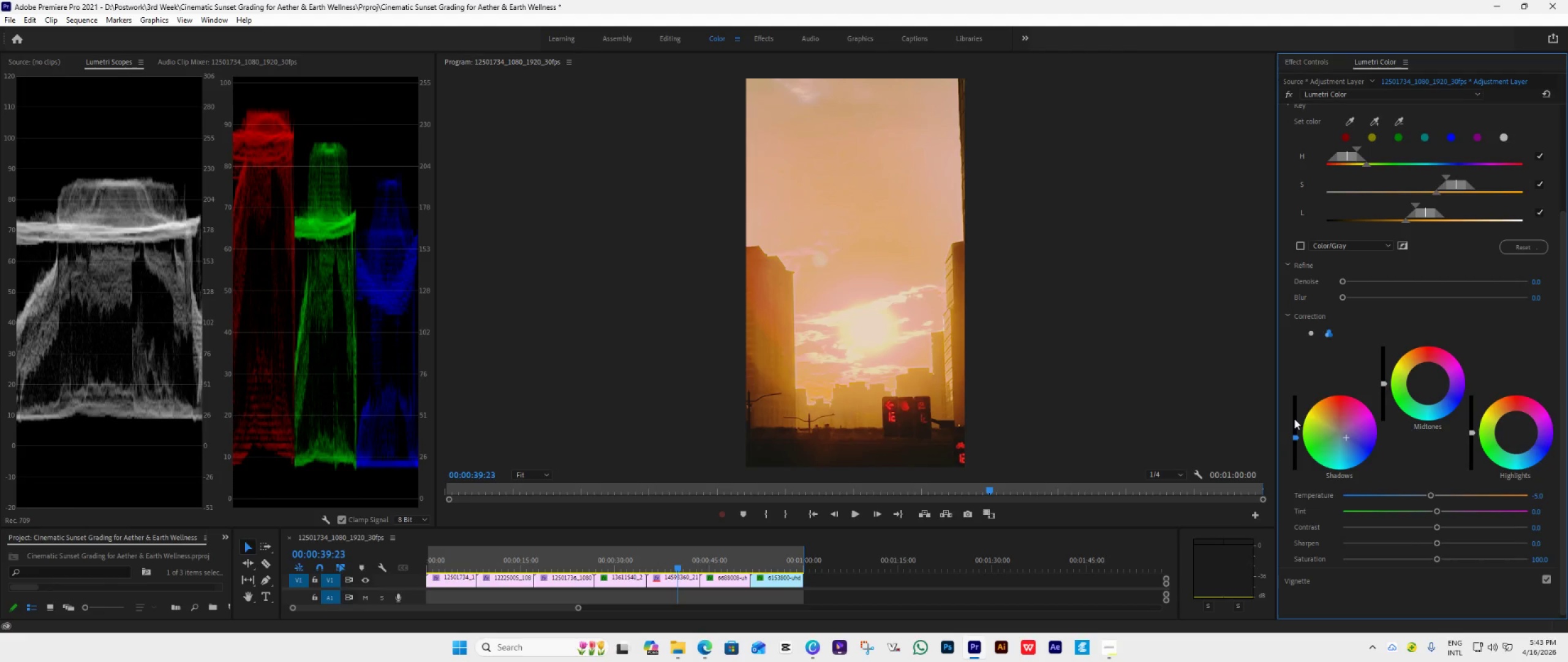 
double_click([1294, 419])
 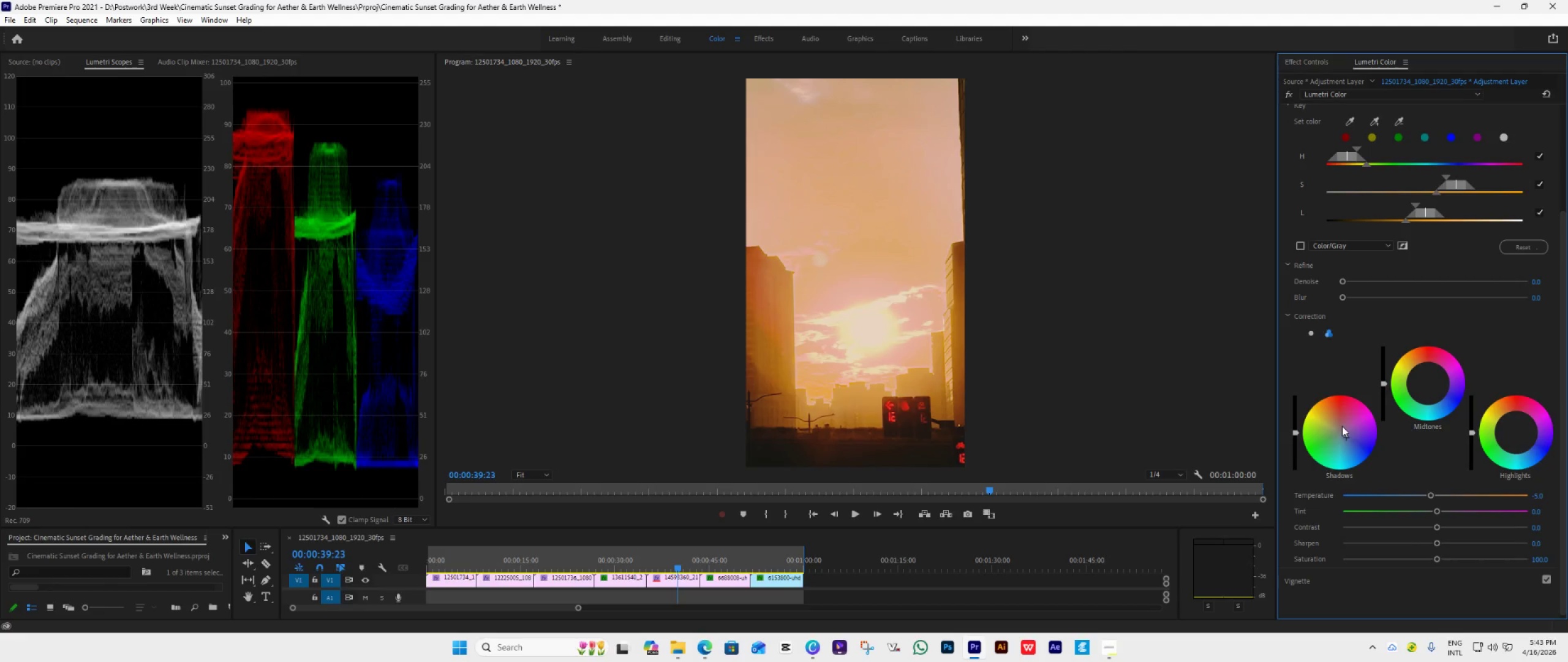 
triple_click([1342, 426])
 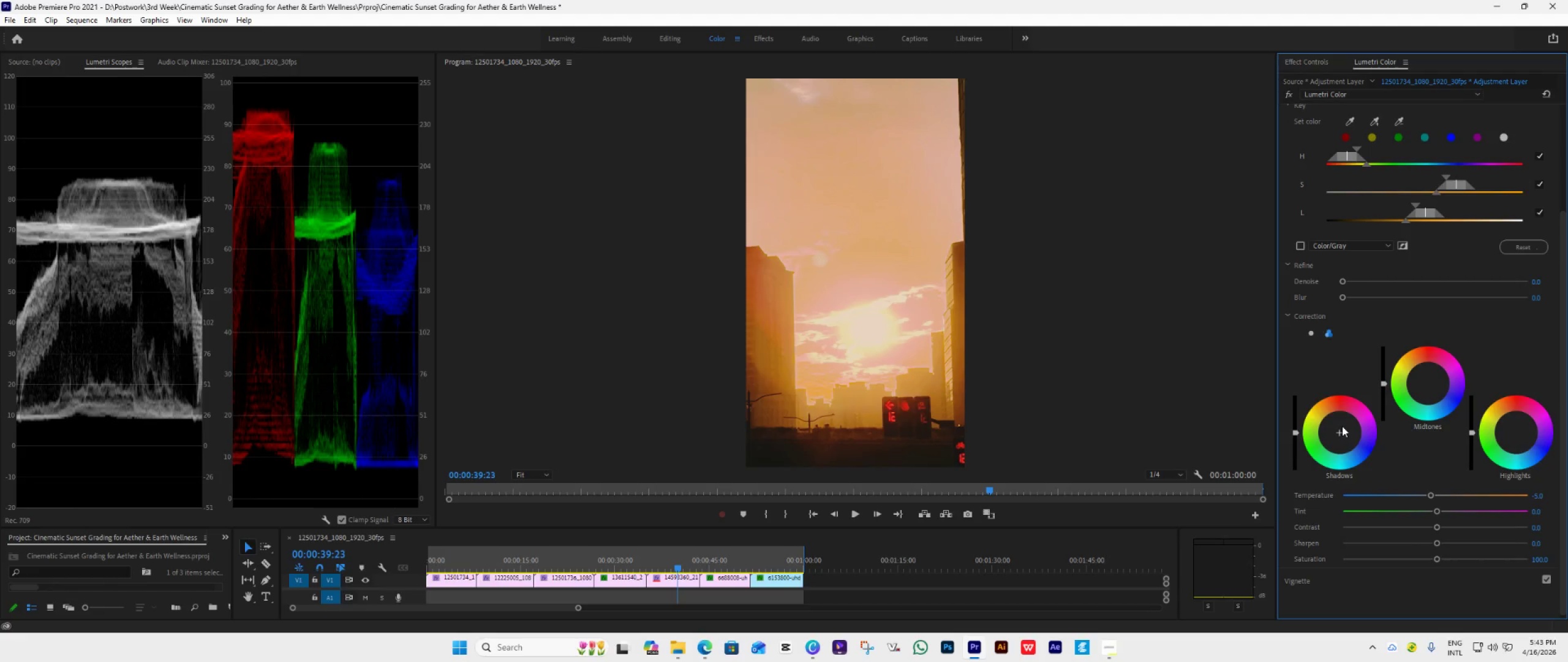 
triple_click([1342, 426])
 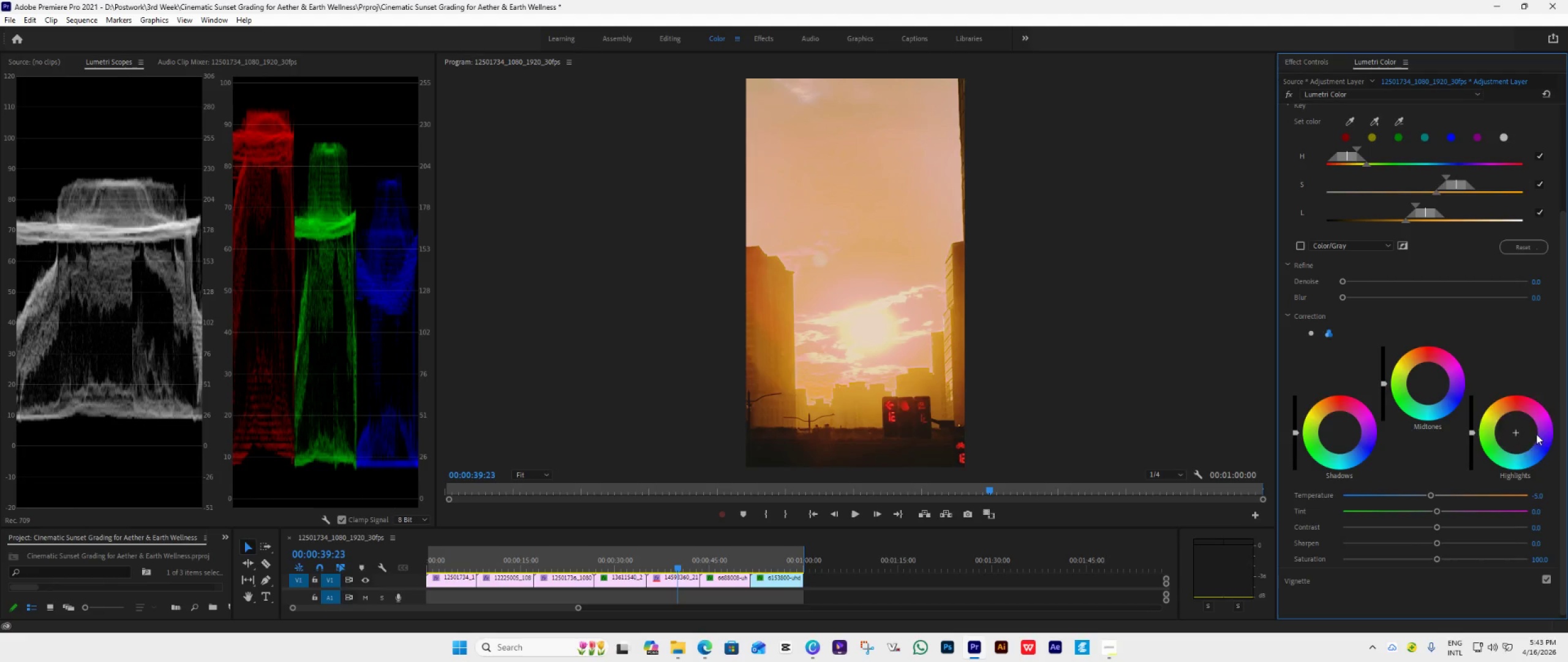 
double_click([1536, 434])
 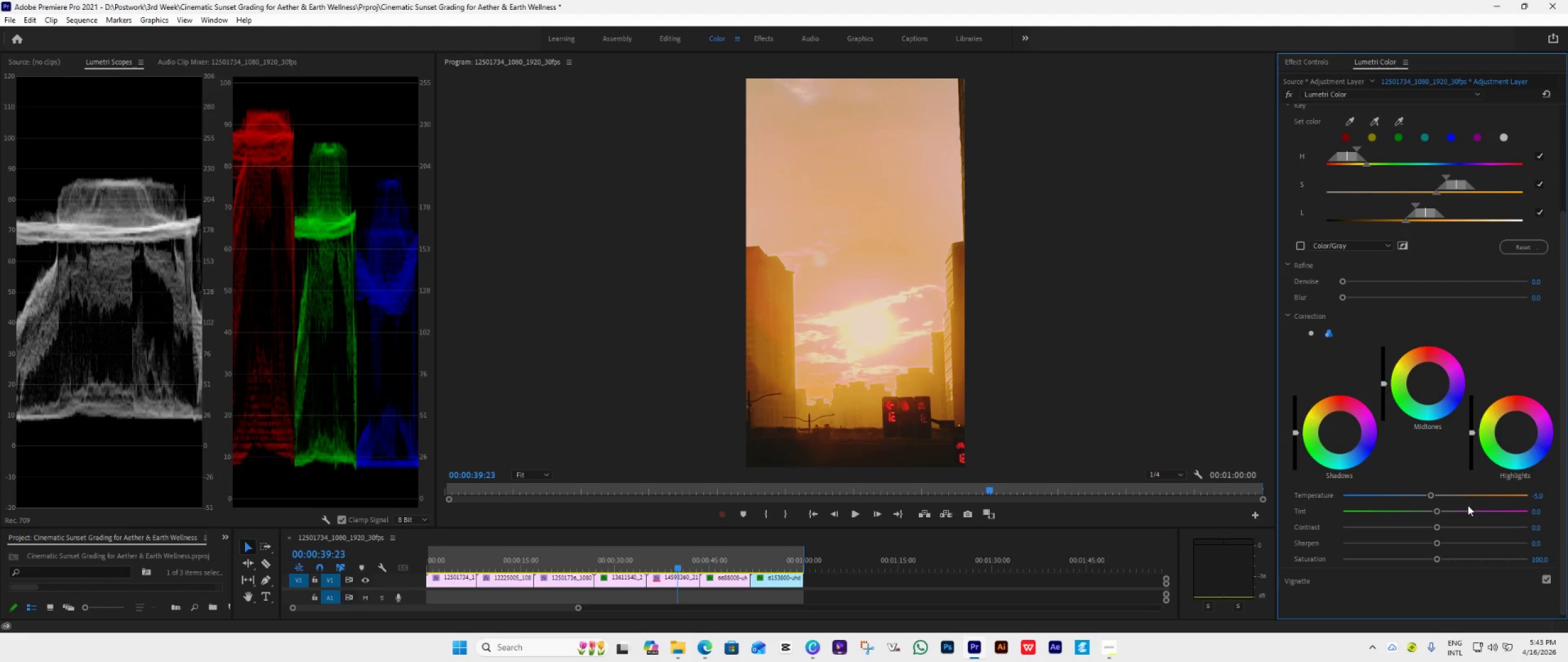 
double_click([1463, 497])
 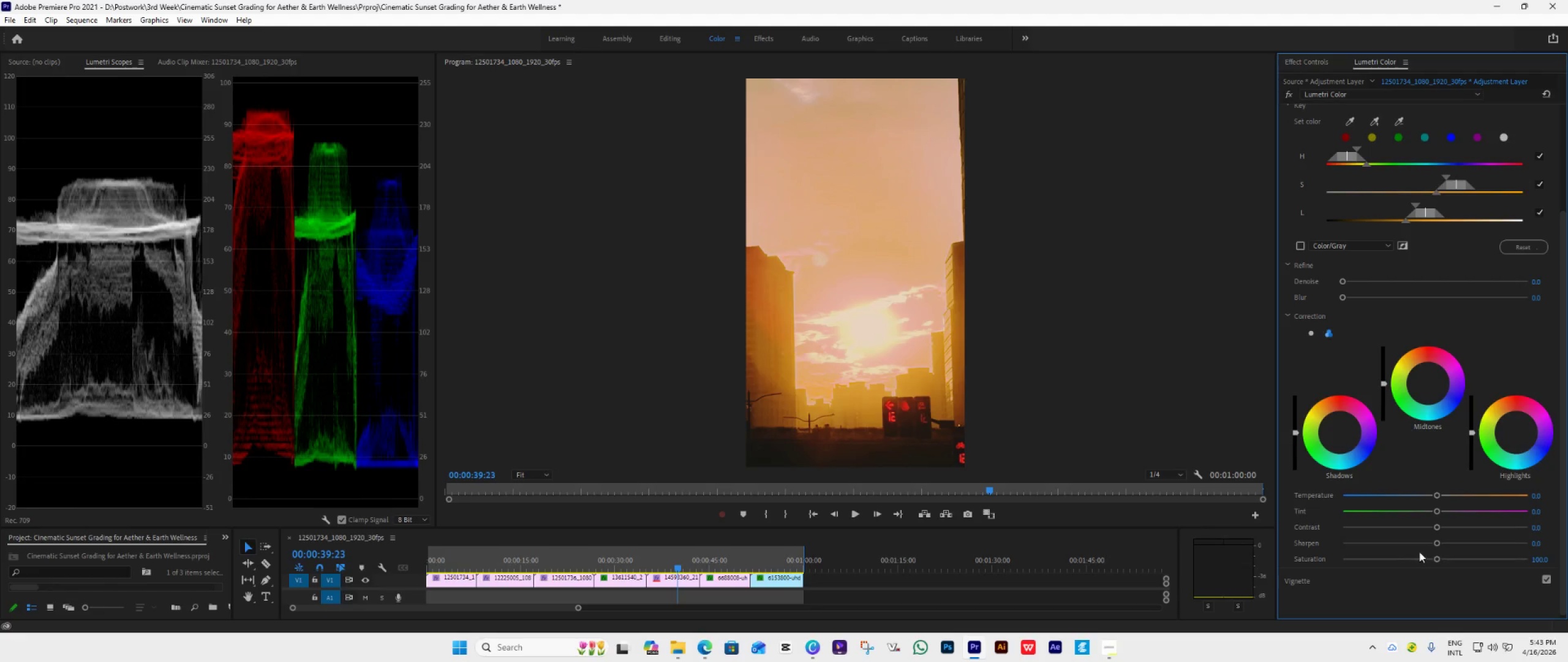 
left_click_drag(start_coordinate=[1434, 560], to_coordinate=[1437, 564])
 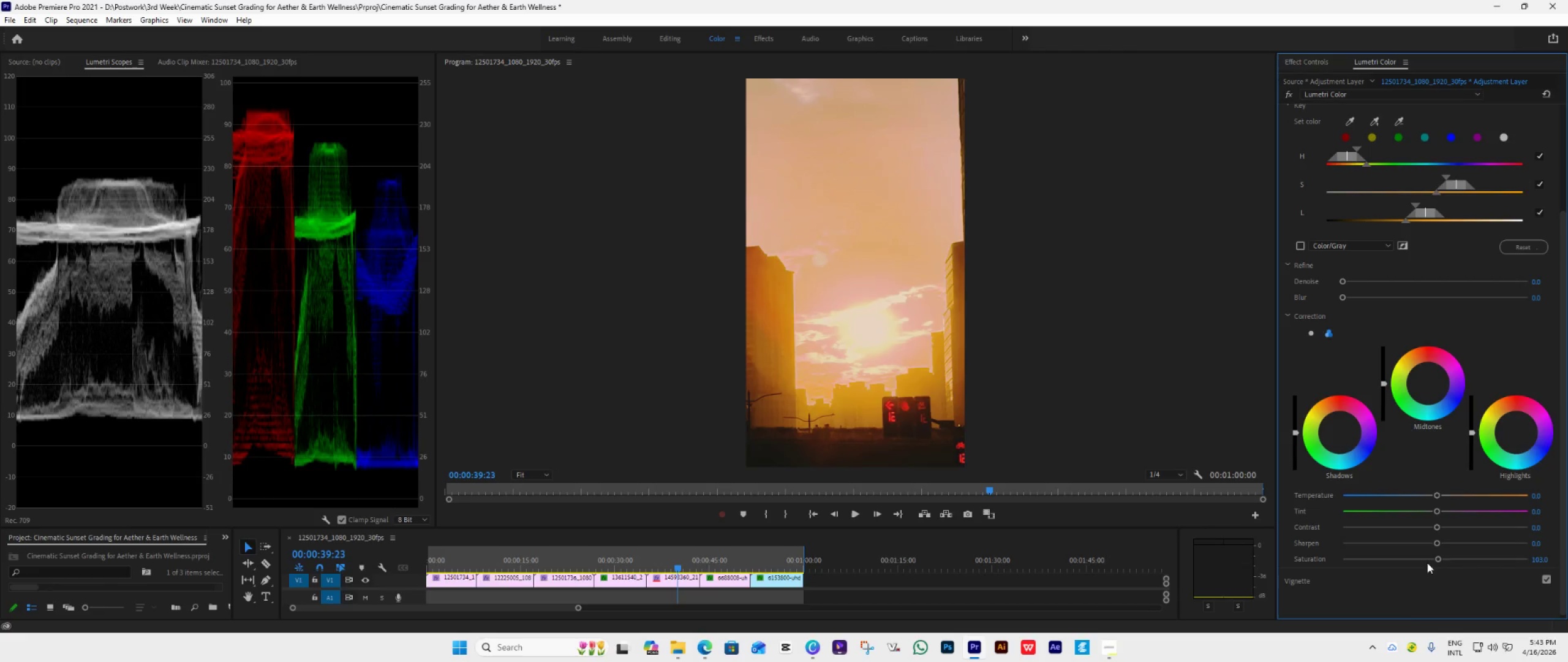 
double_click([1427, 563])
 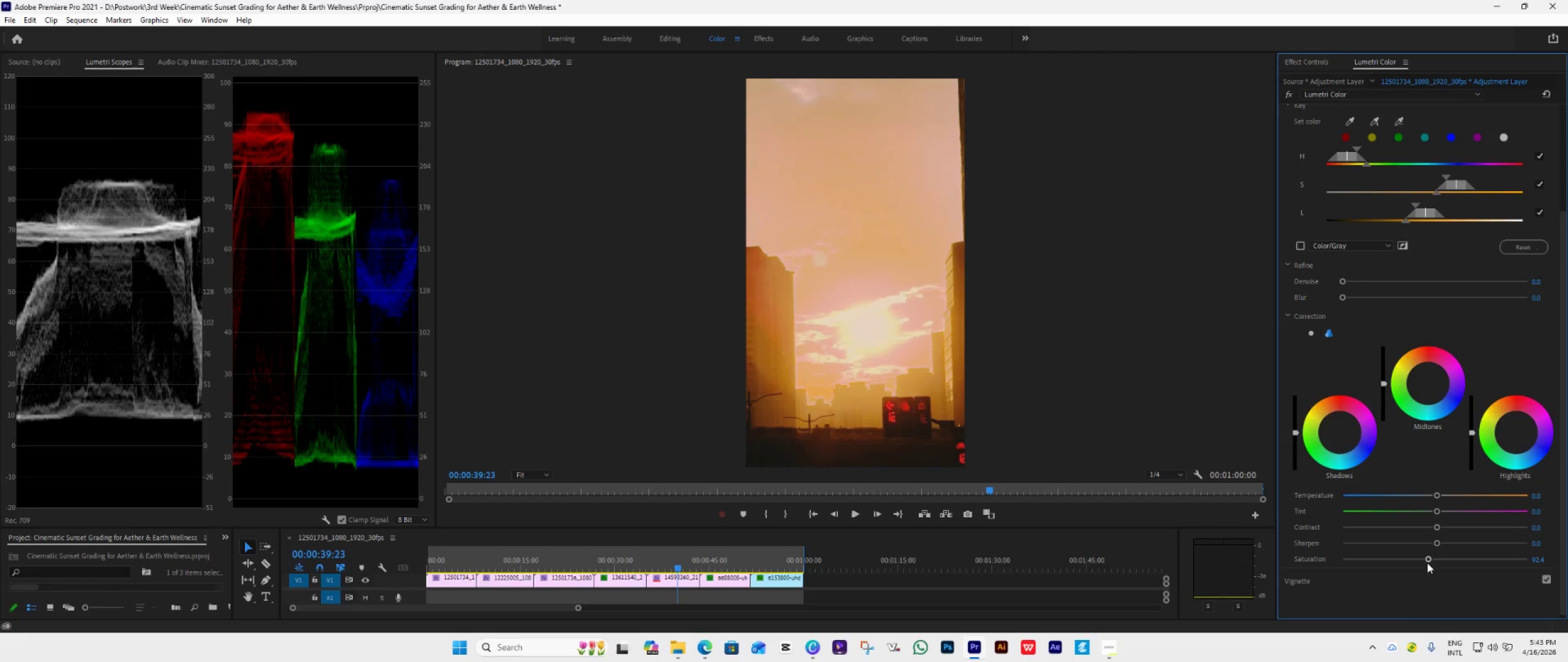 
triple_click([1427, 563])
 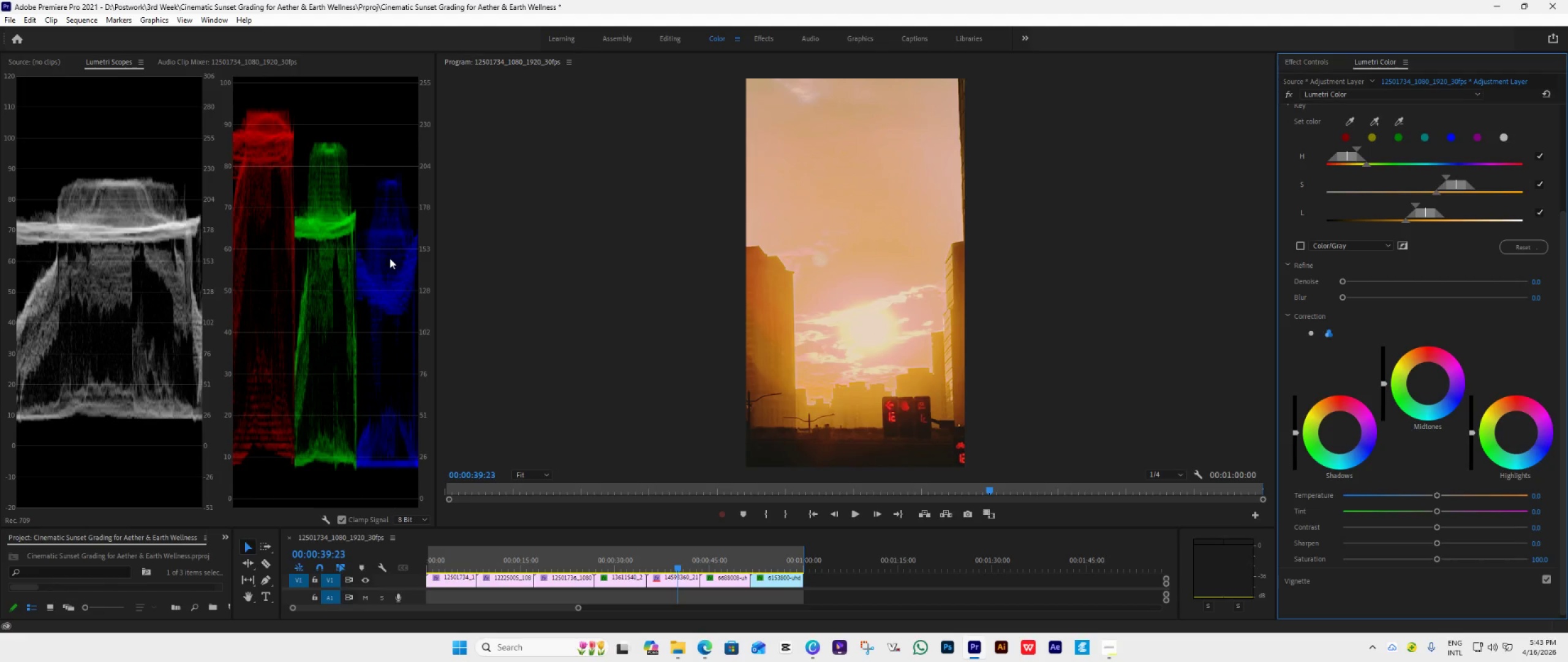 
wait(19.32)
 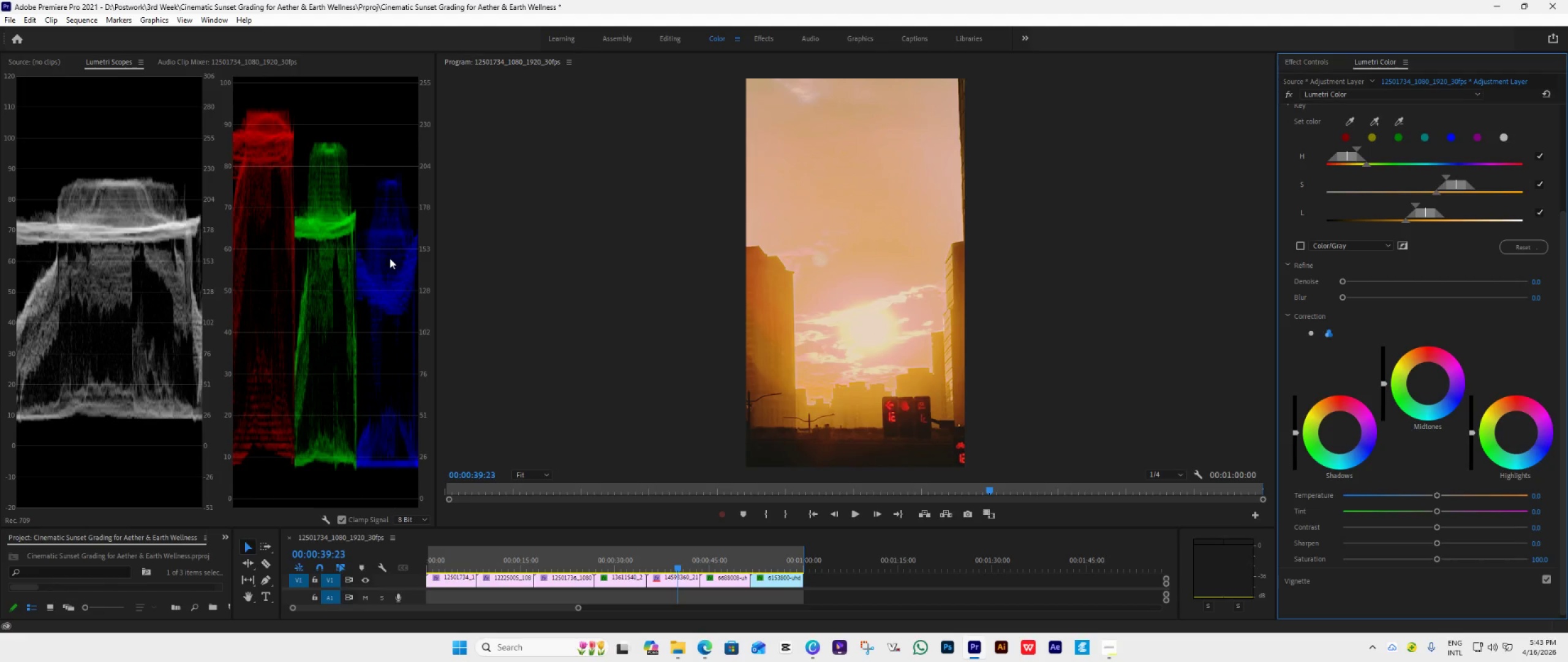 
double_click([1295, 430])
 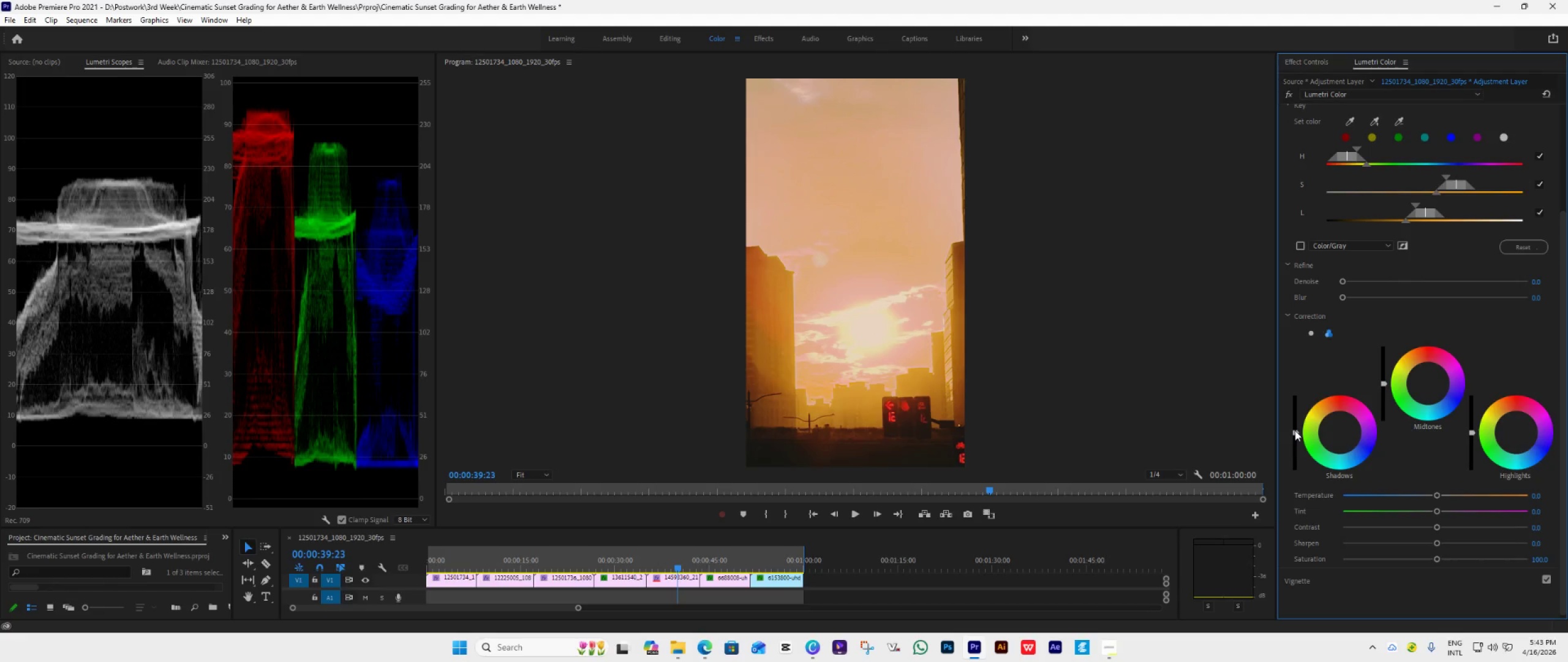 
left_click_drag(start_coordinate=[1294, 433], to_coordinate=[1286, 516])
 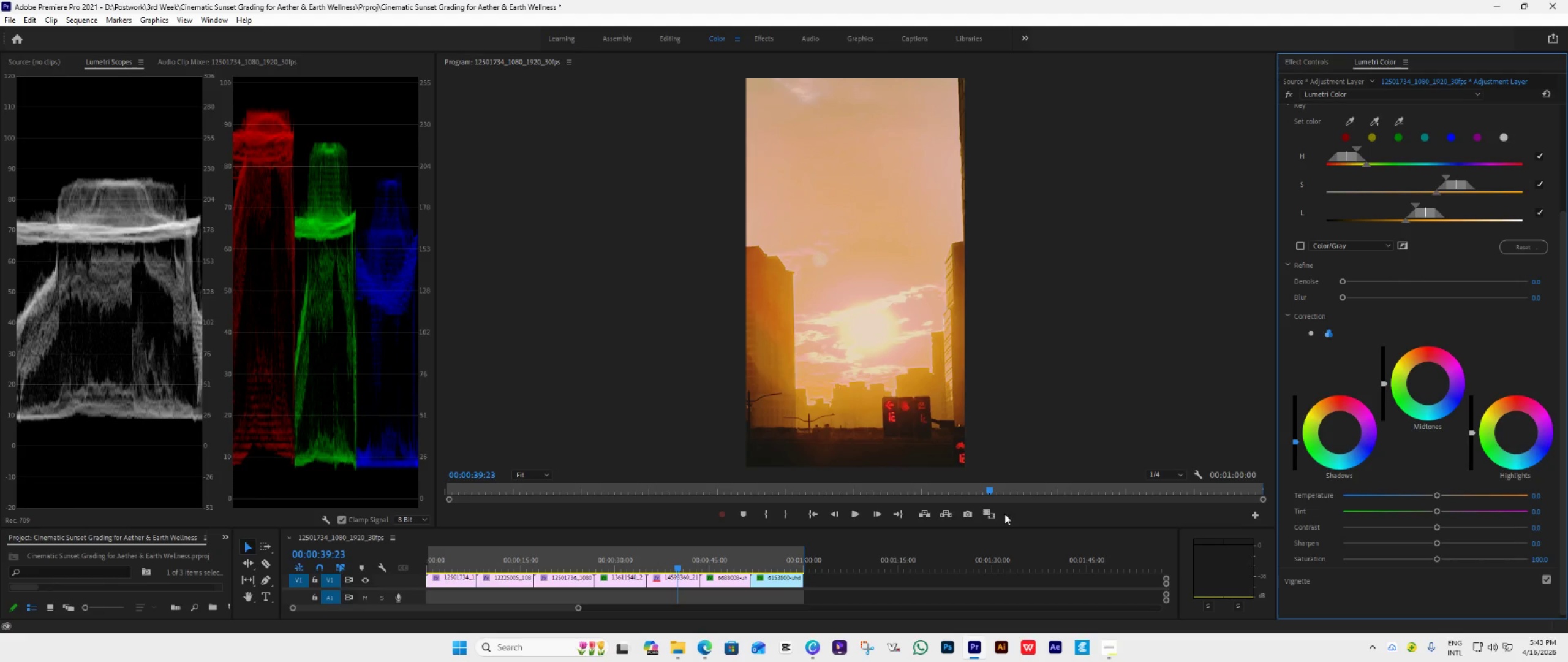 
left_click([991, 516])
 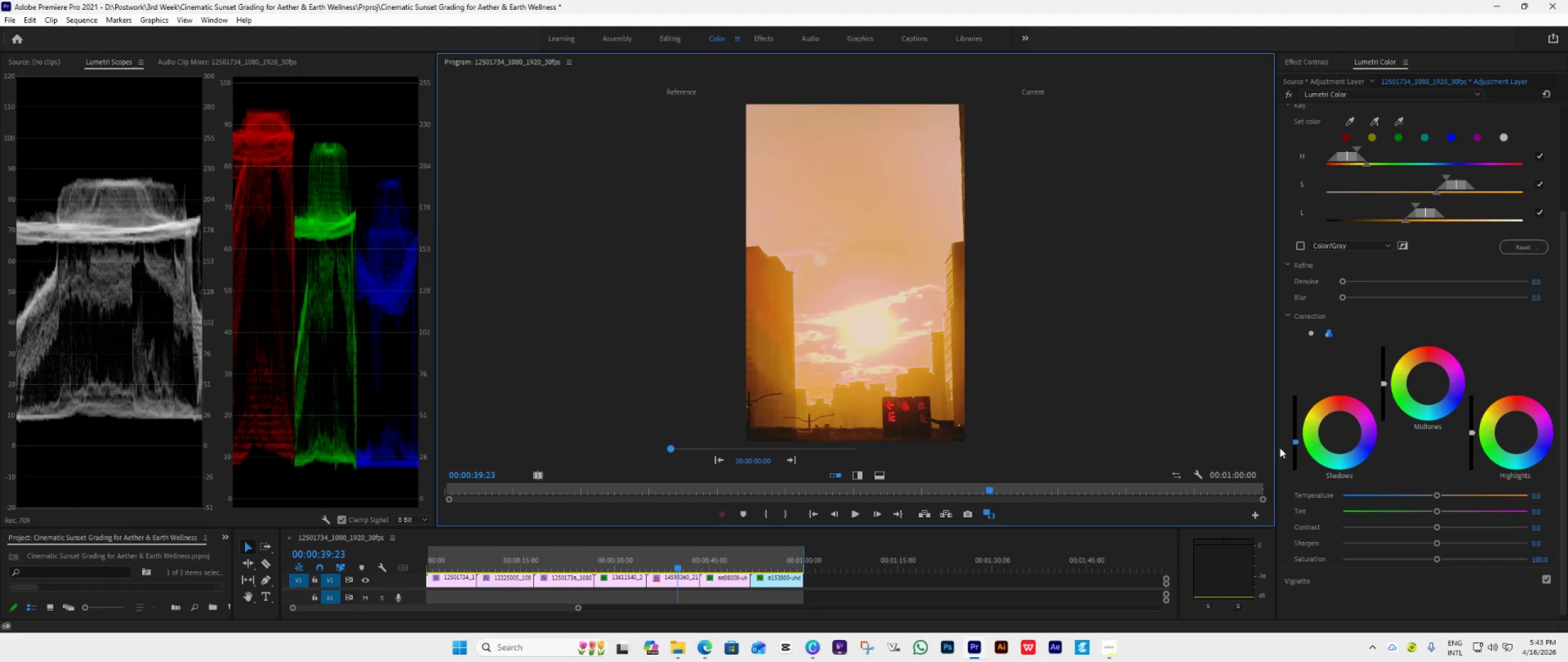 
wait(5.91)
 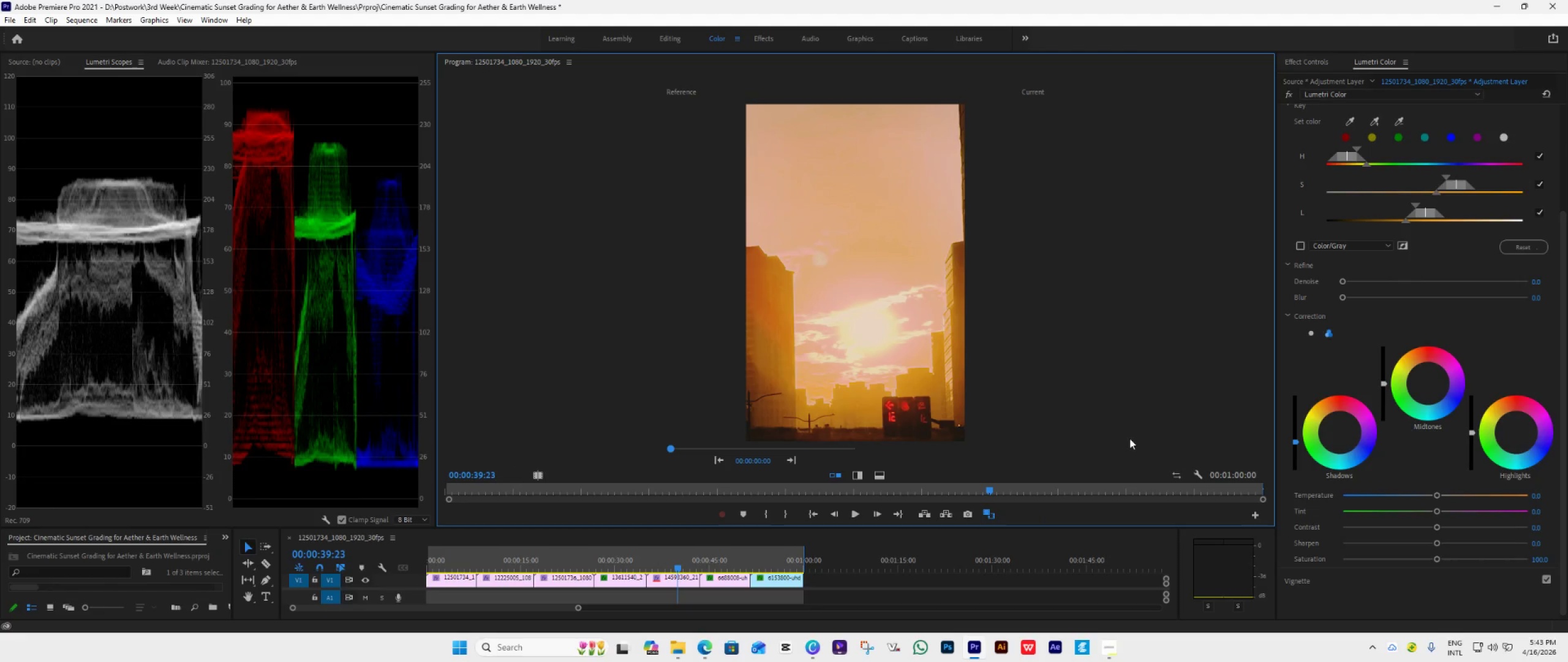 
double_click([986, 512])
 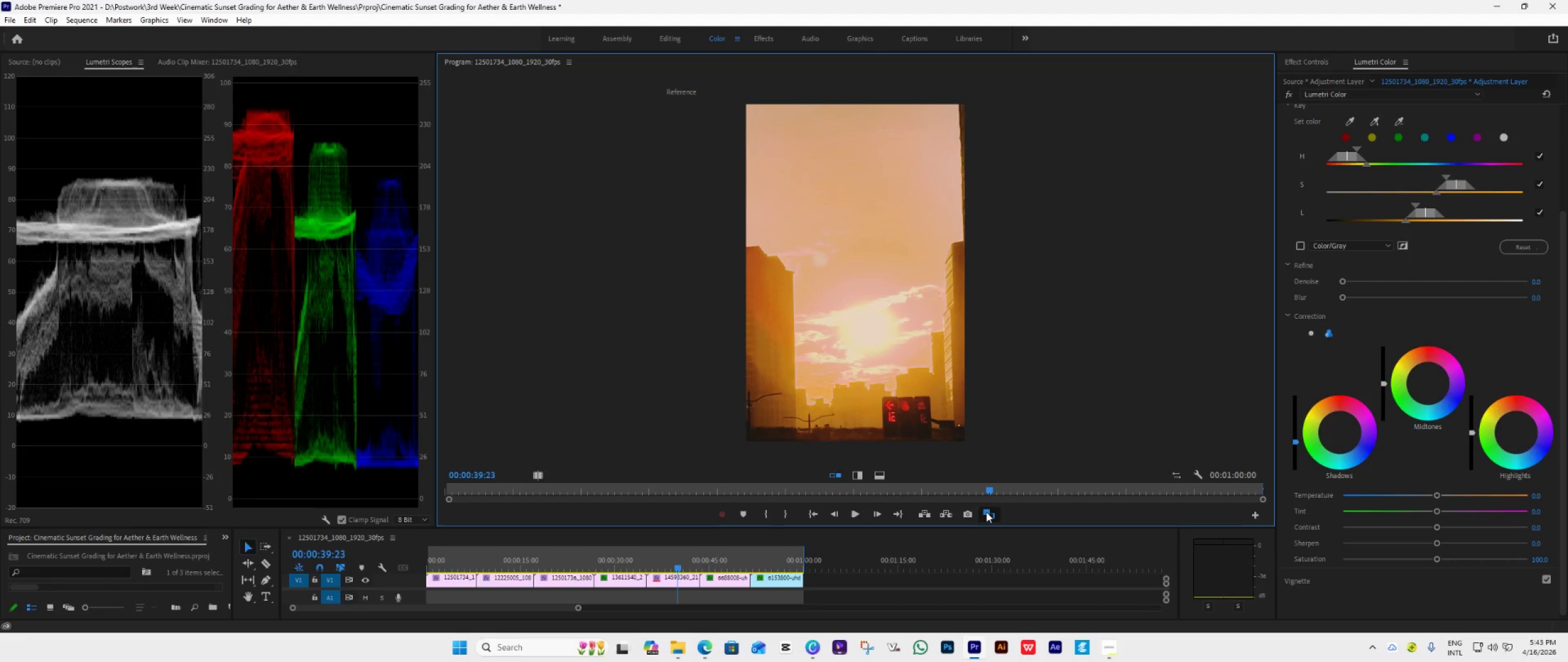 
triple_click([986, 512])
 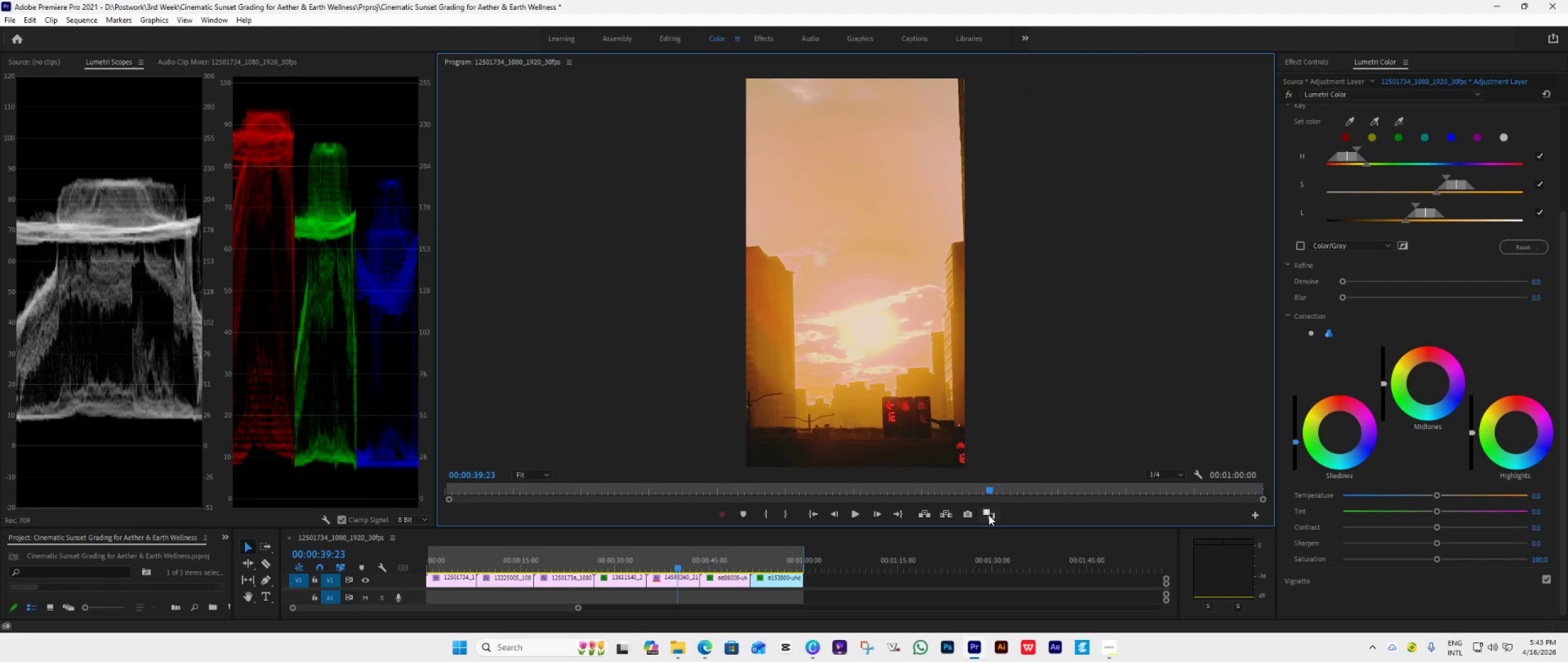 
left_click([989, 515])
 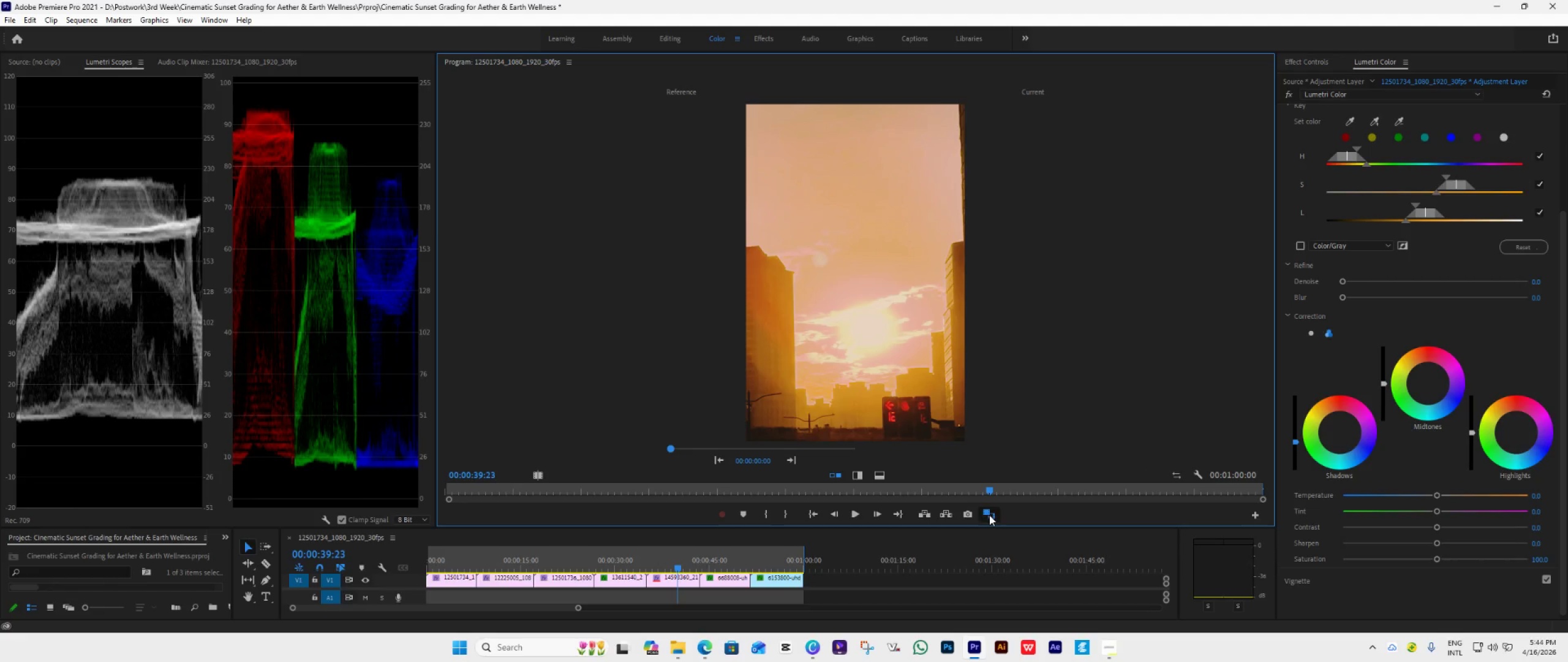 
wait(5.49)
 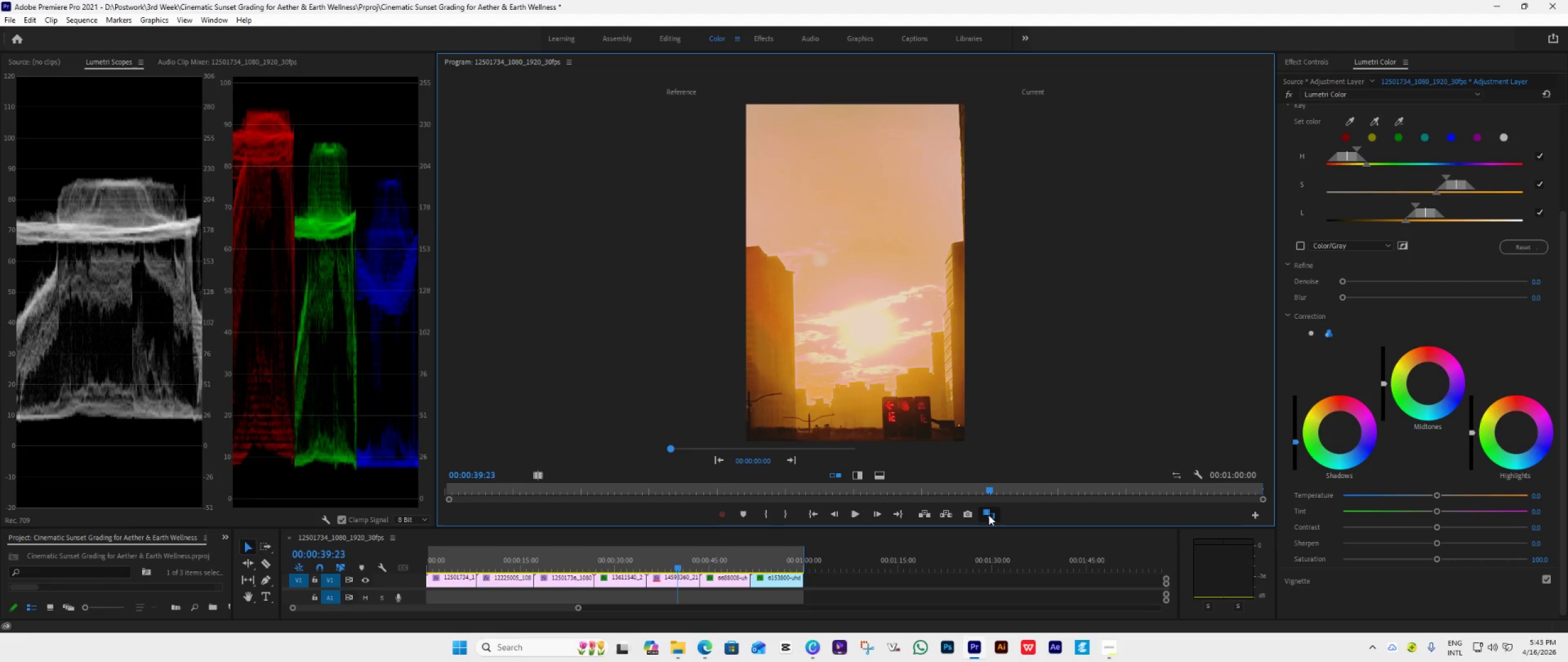 
key(Control+S)
 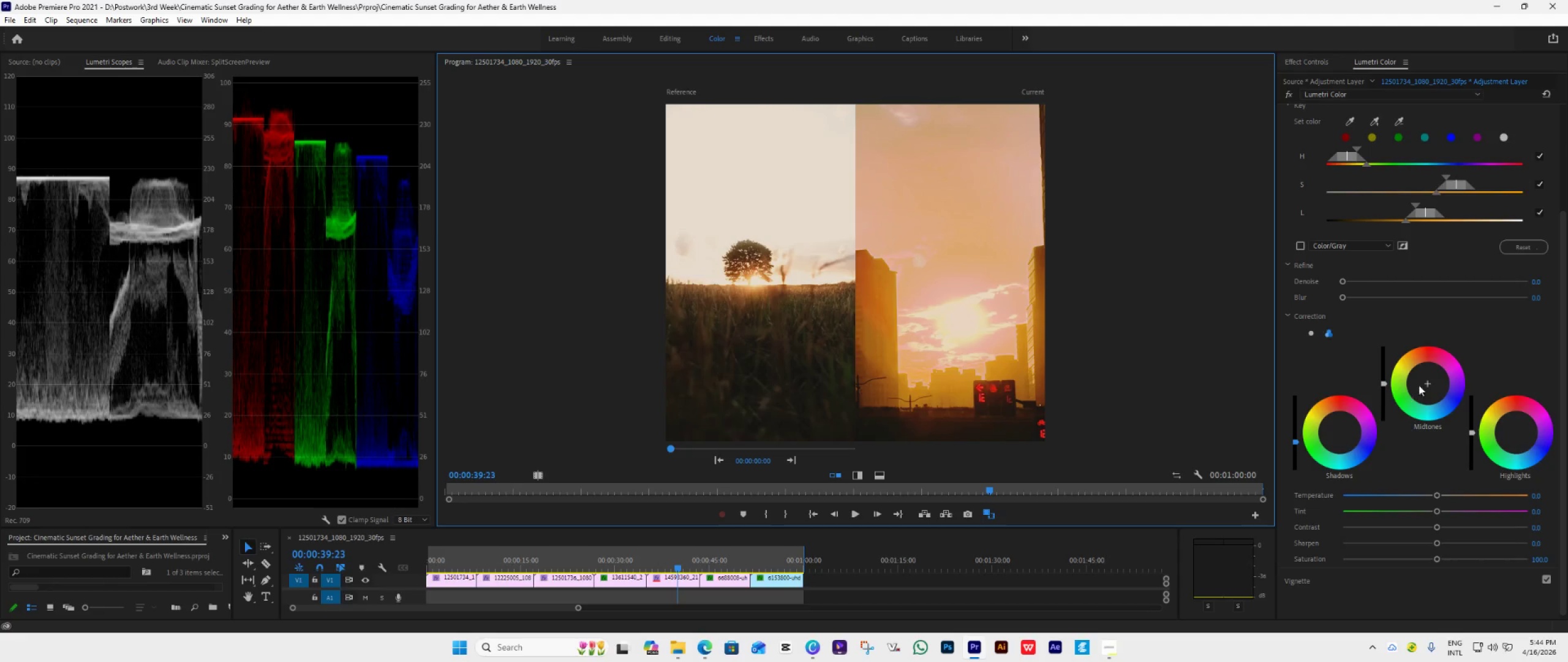 
wait(21.79)
 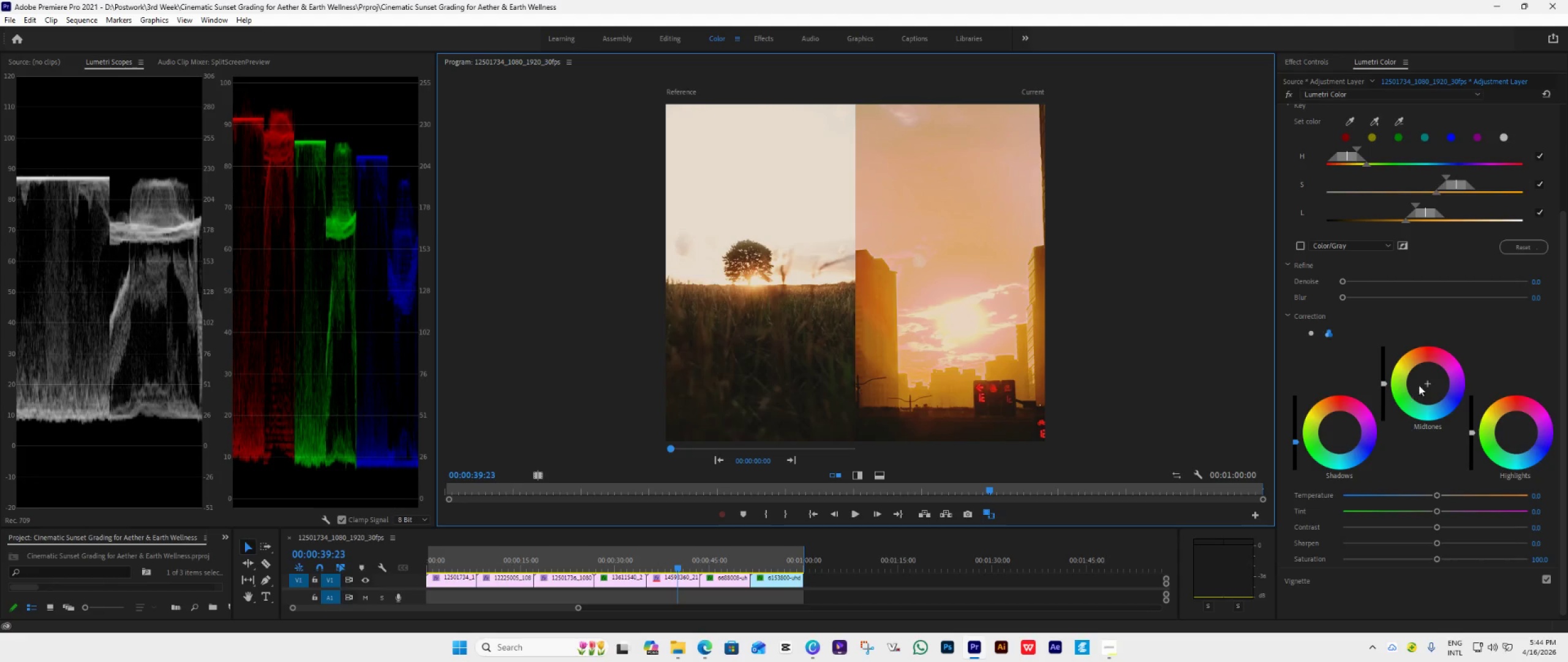 
left_click_drag(start_coordinate=[1384, 382], to_coordinate=[1412, 261])
 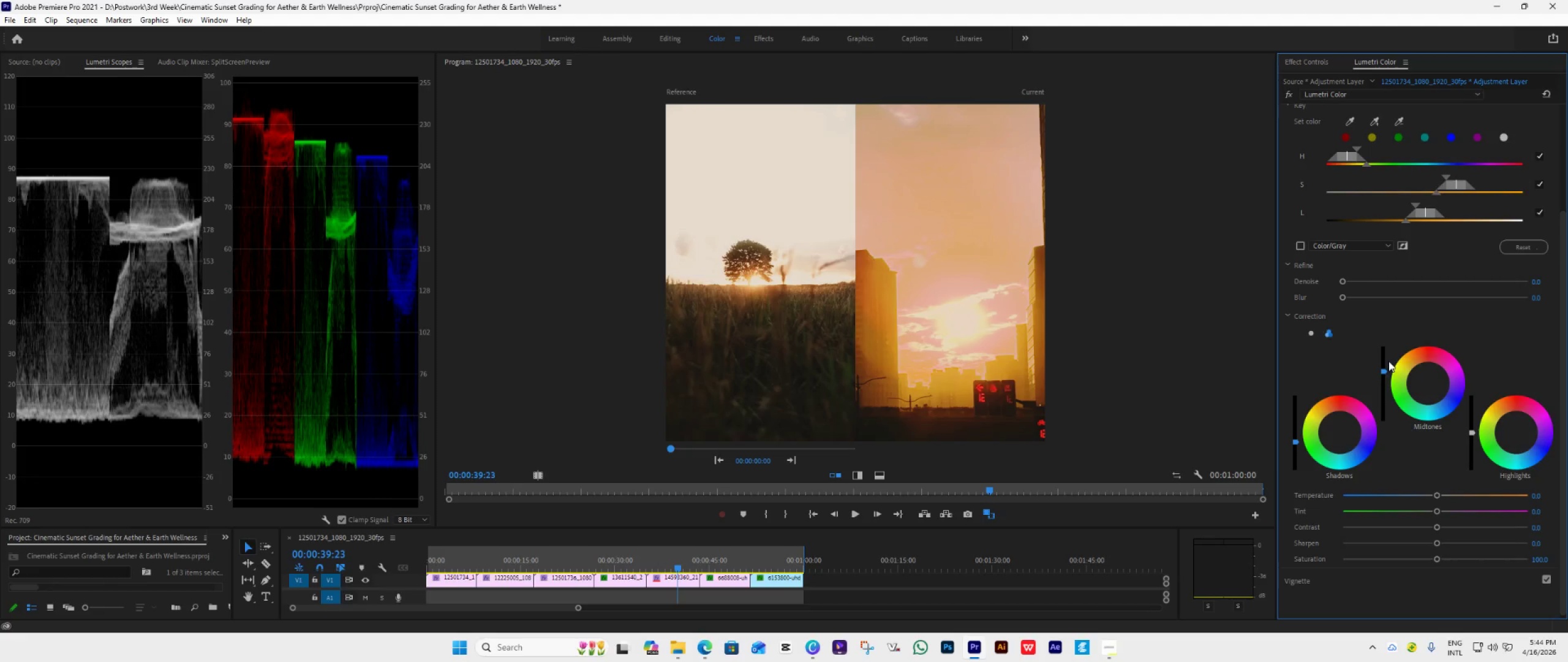 
left_click([1389, 361])
 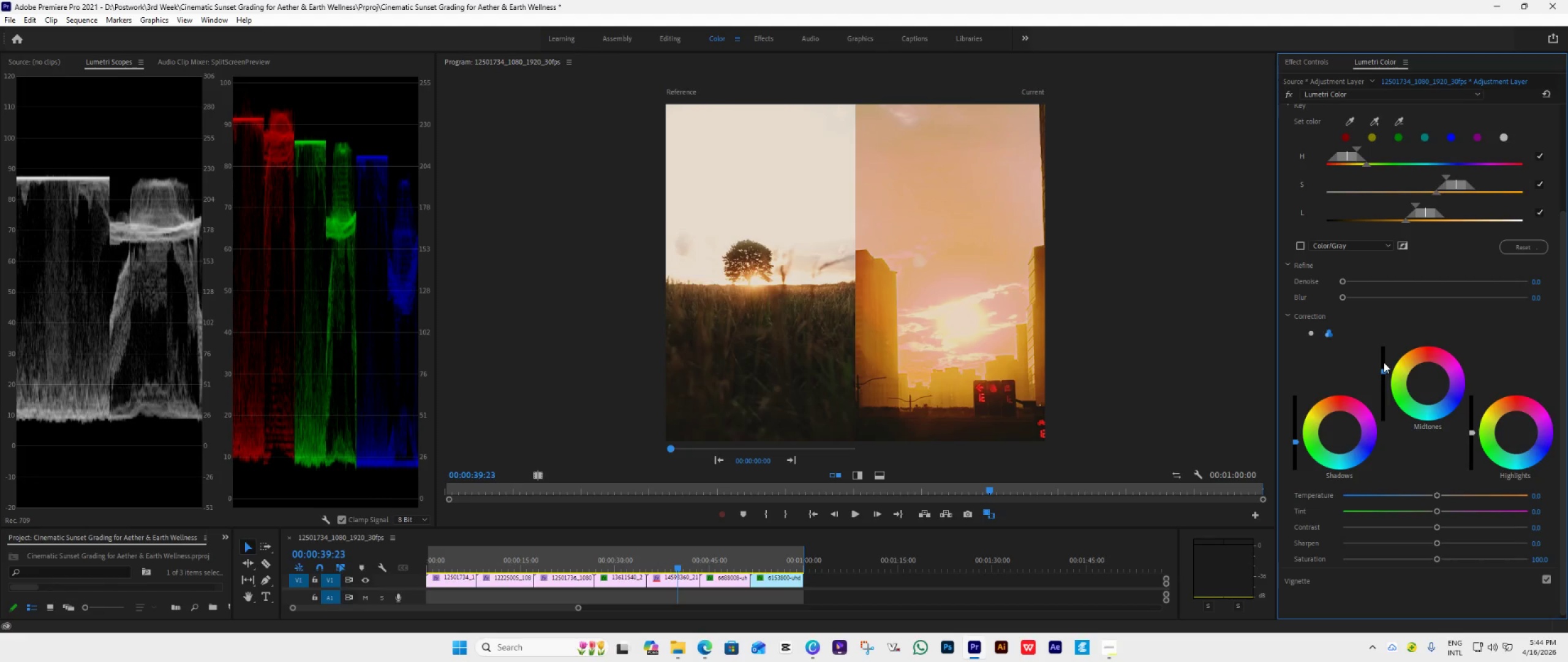 
double_click([1384, 362])
 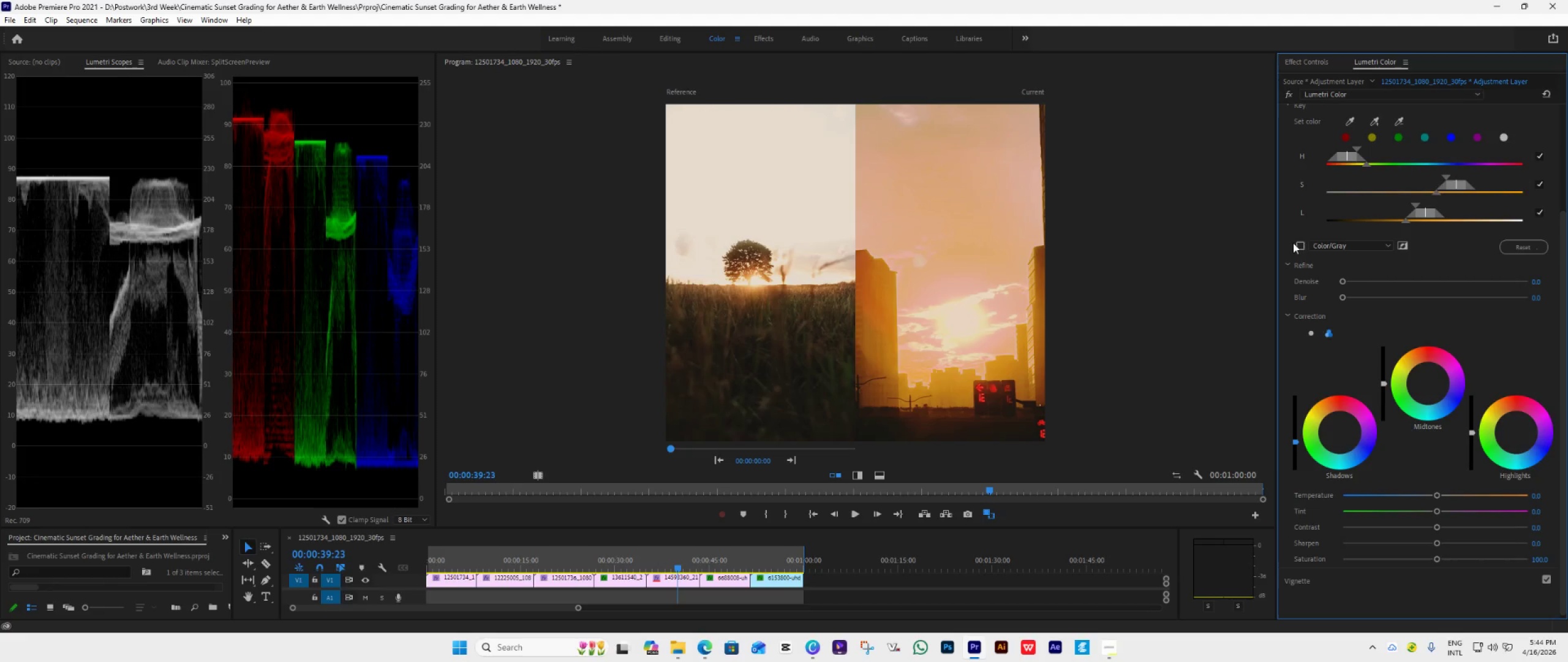 
scroll: coordinate [1278, 178], scroll_direction: up, amount: 8.0
 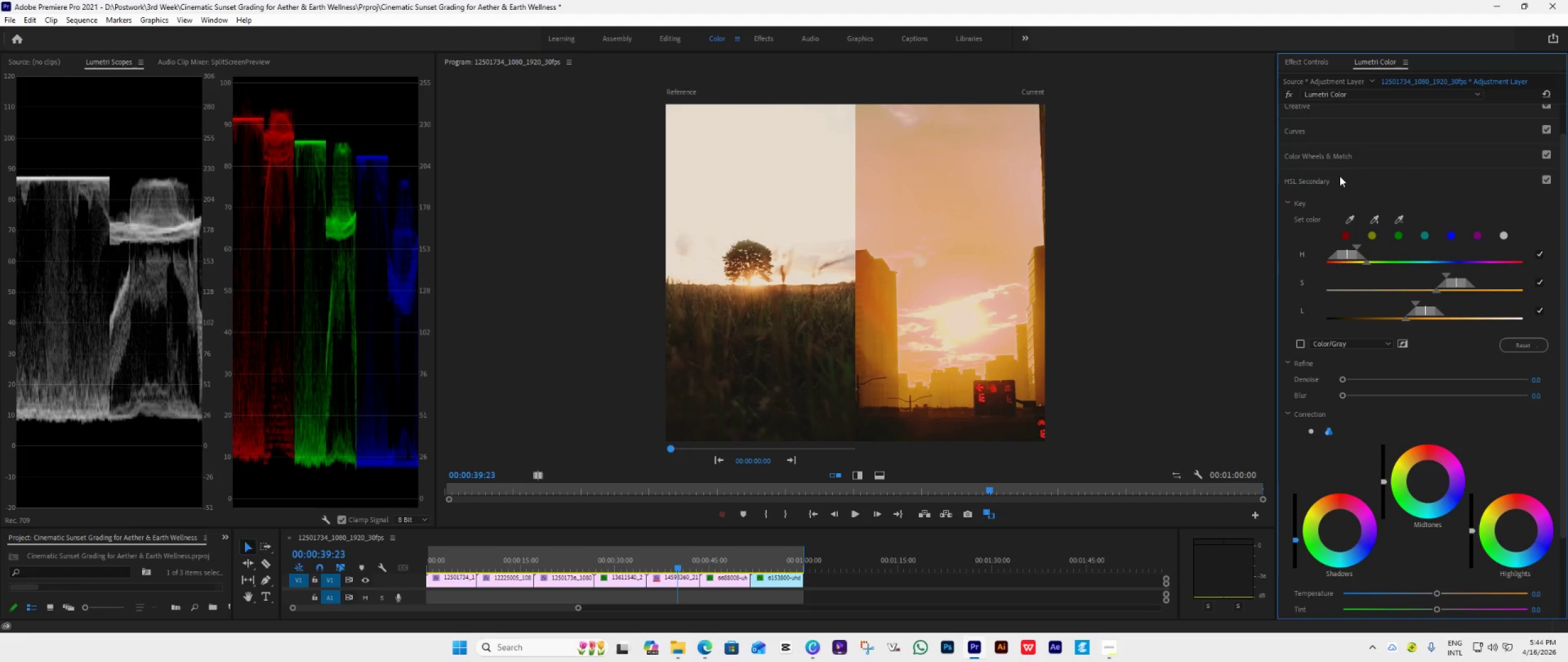 
left_click([1348, 178])
 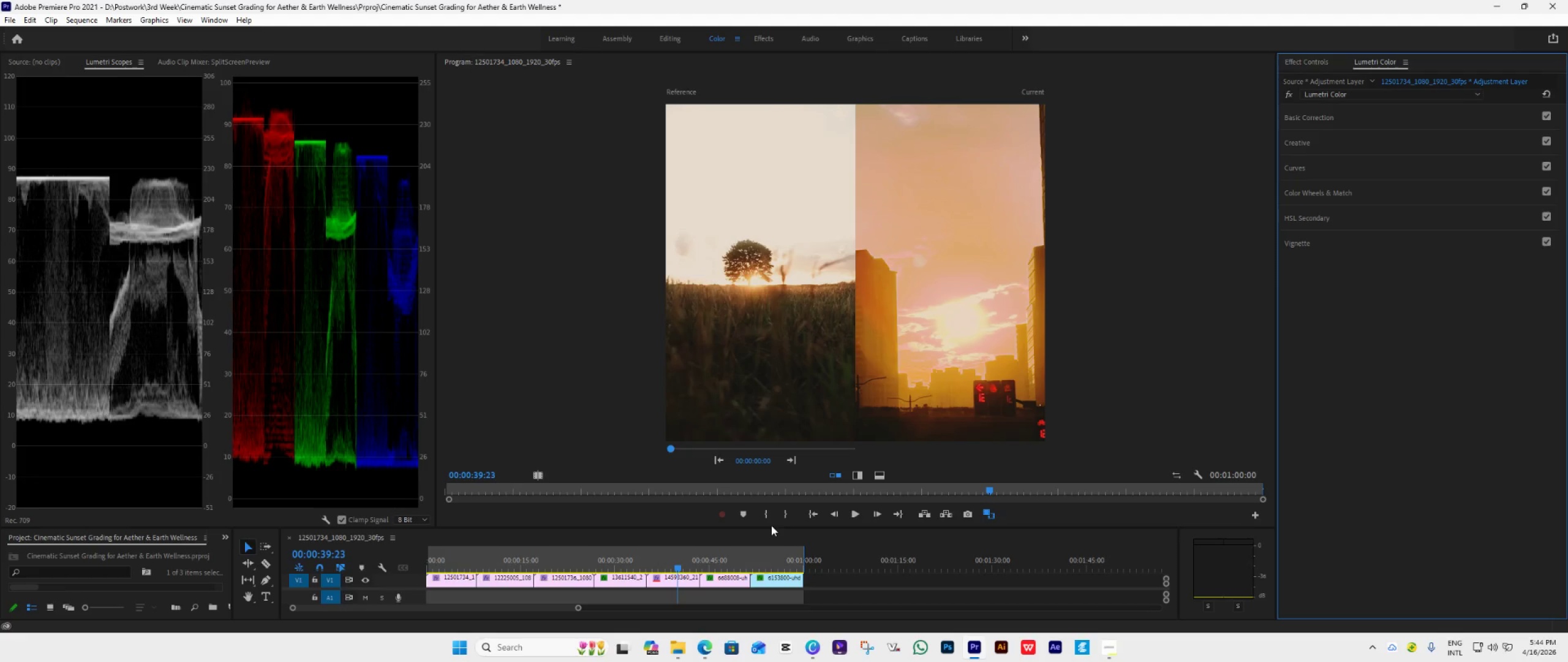 
left_click_drag(start_coordinate=[777, 527], to_coordinate=[818, 341])
 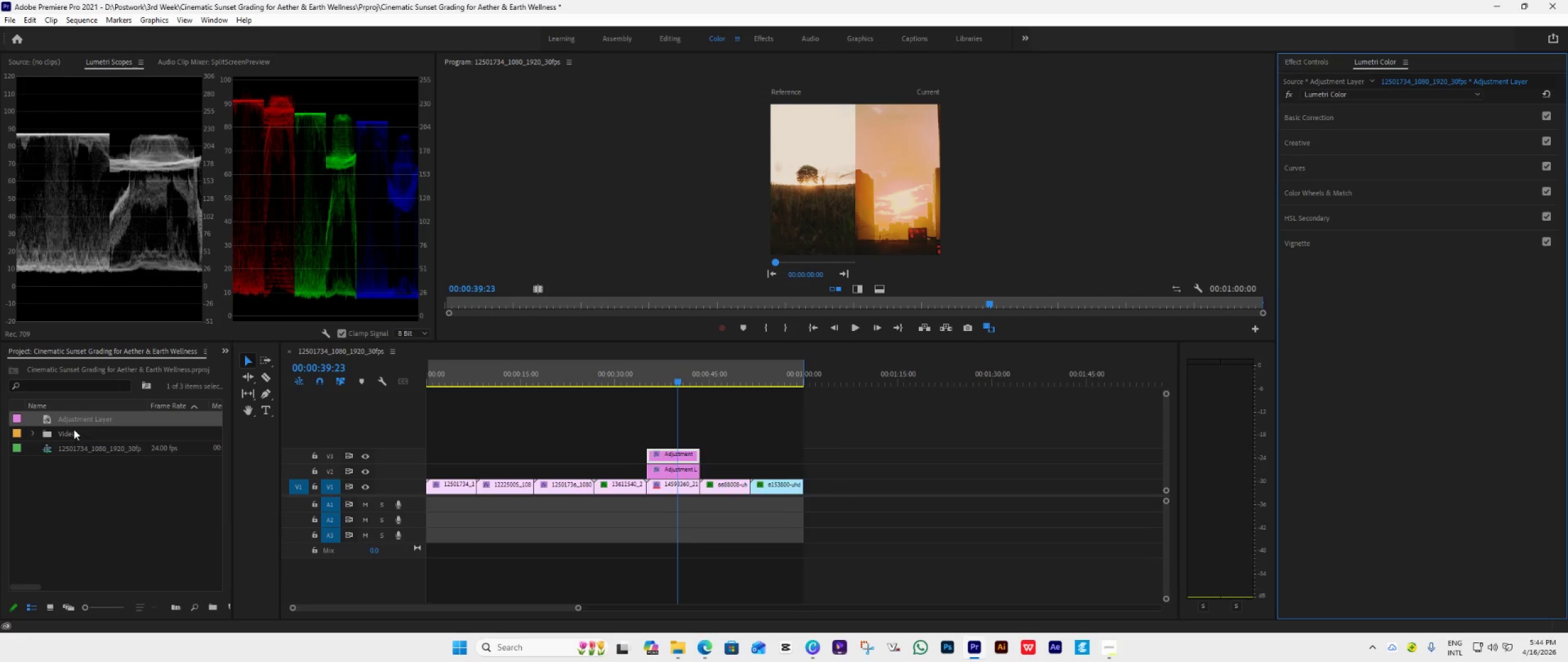 
left_click_drag(start_coordinate=[70, 417], to_coordinate=[652, 427])
 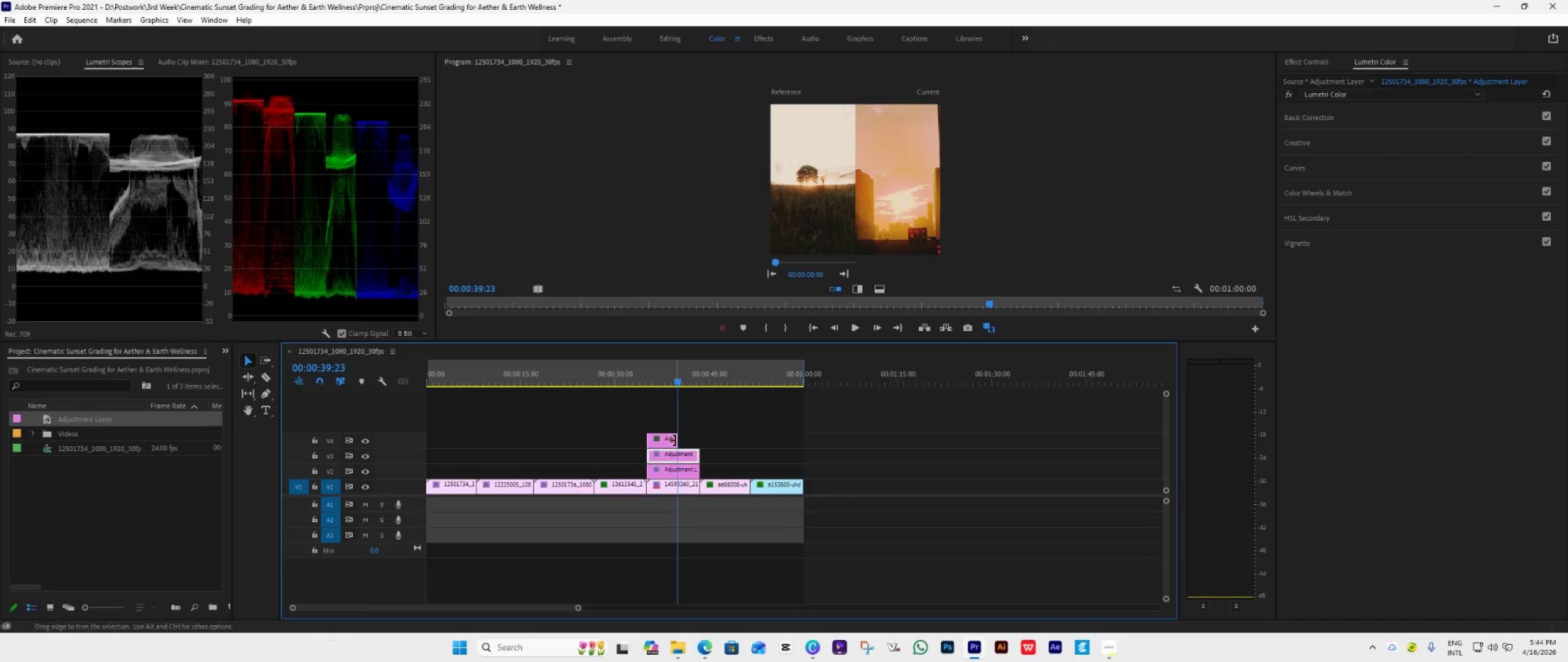 
left_click_drag(start_coordinate=[676, 441], to_coordinate=[696, 451])
 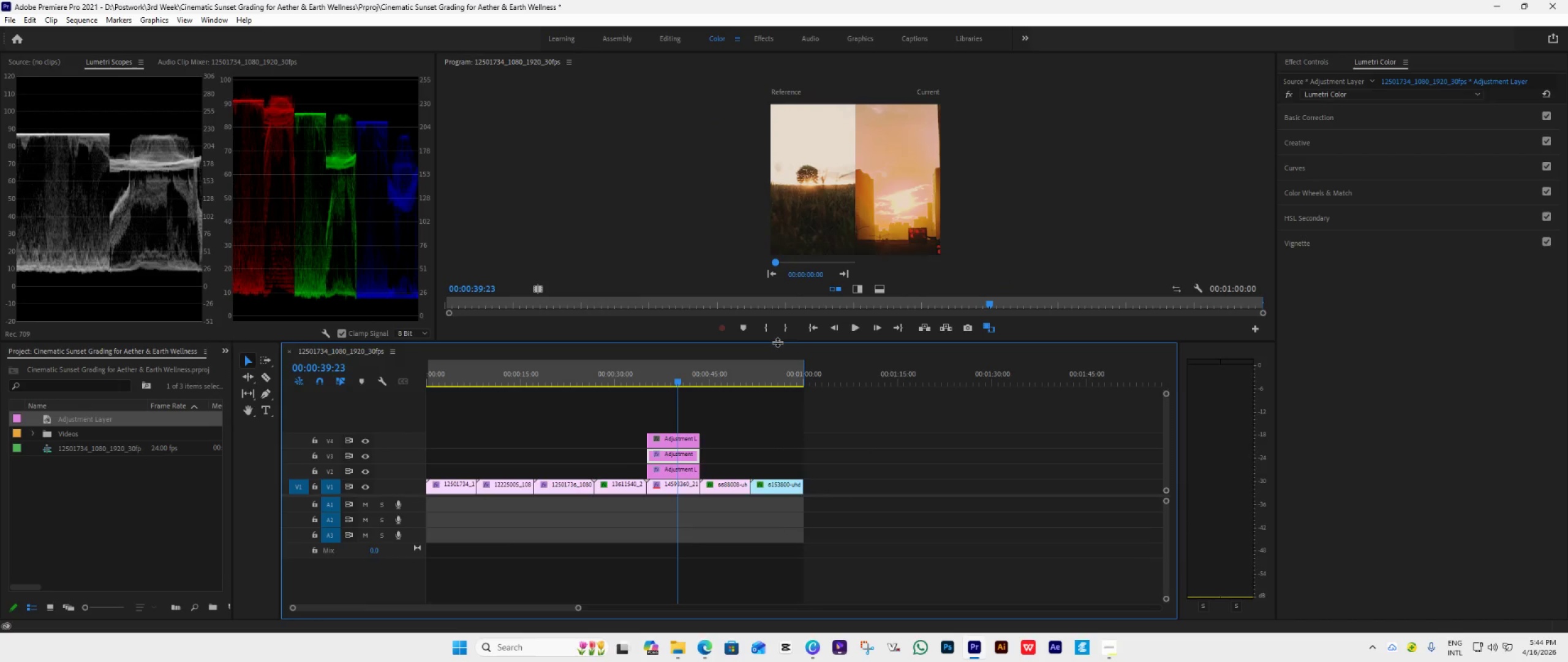 
left_click_drag(start_coordinate=[777, 342], to_coordinate=[721, 530])
 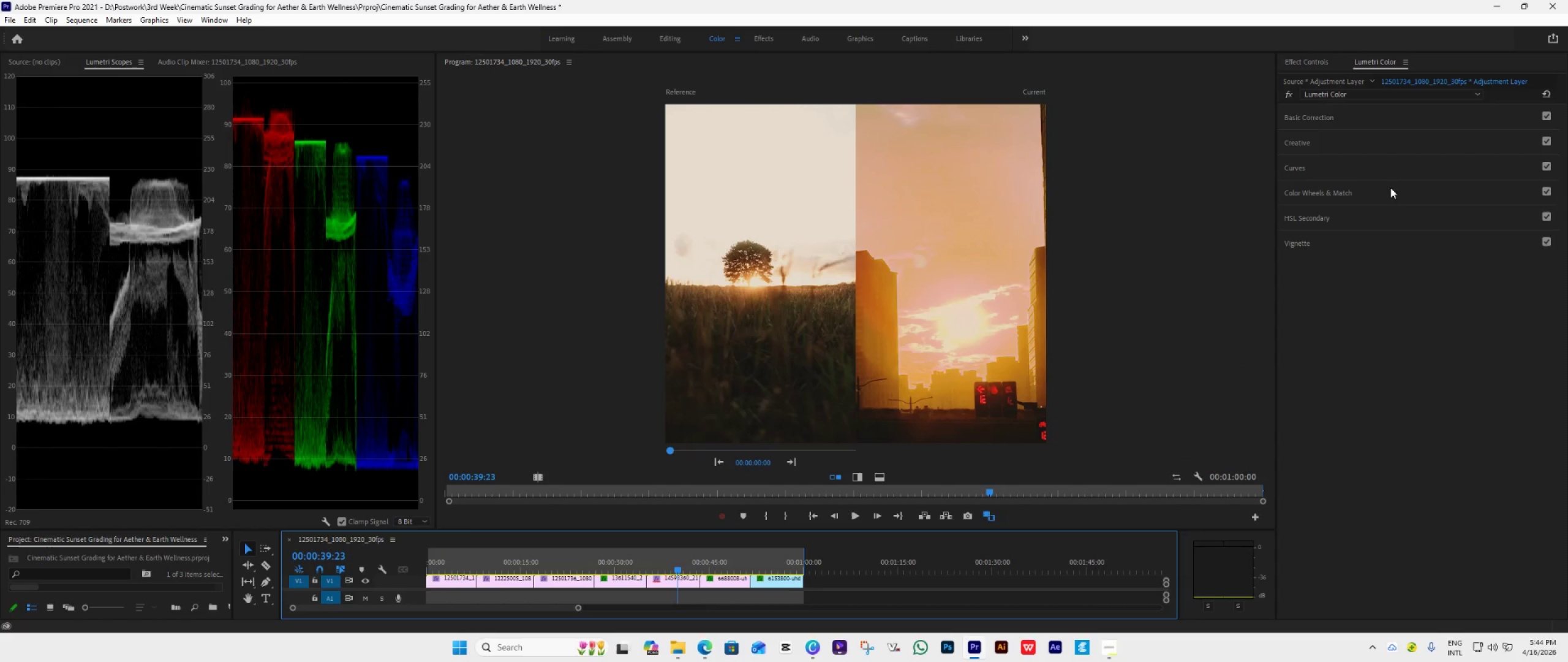 
left_click([1382, 176])
 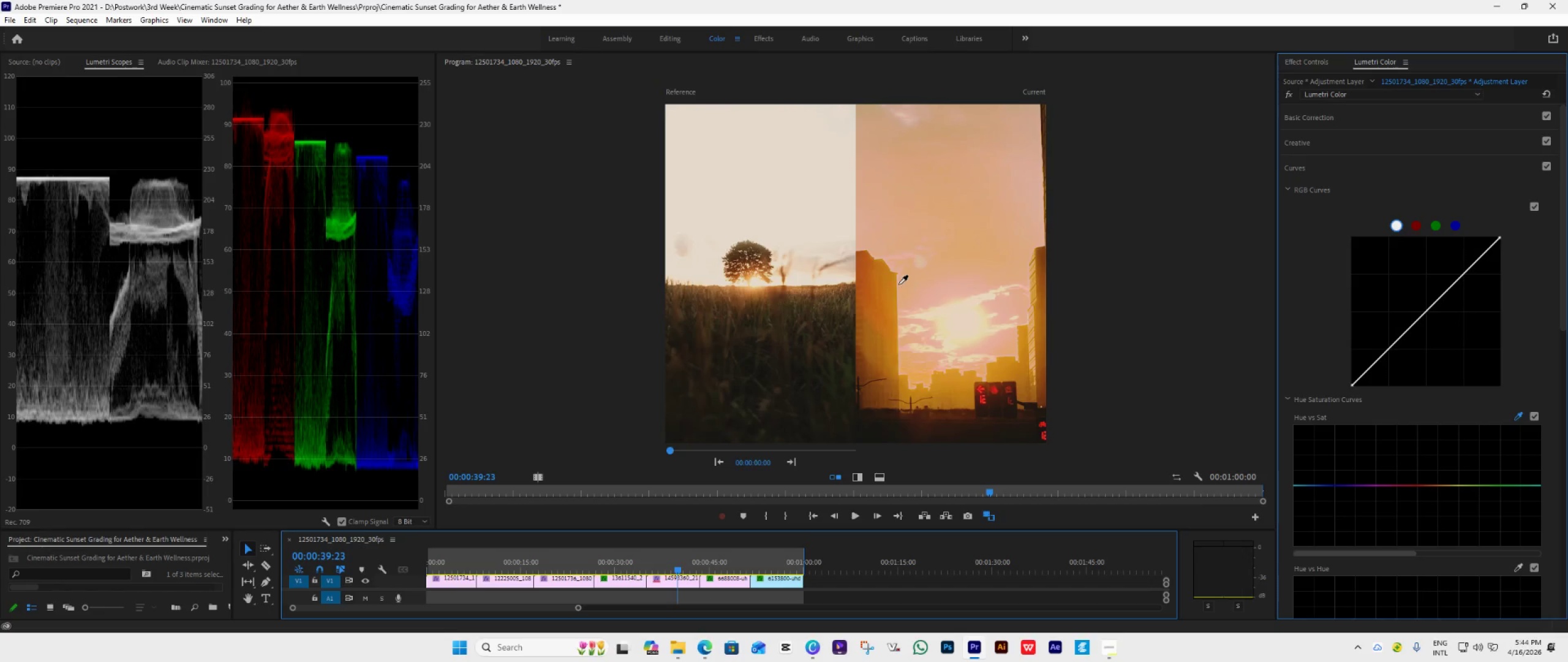 
left_click([921, 269])
 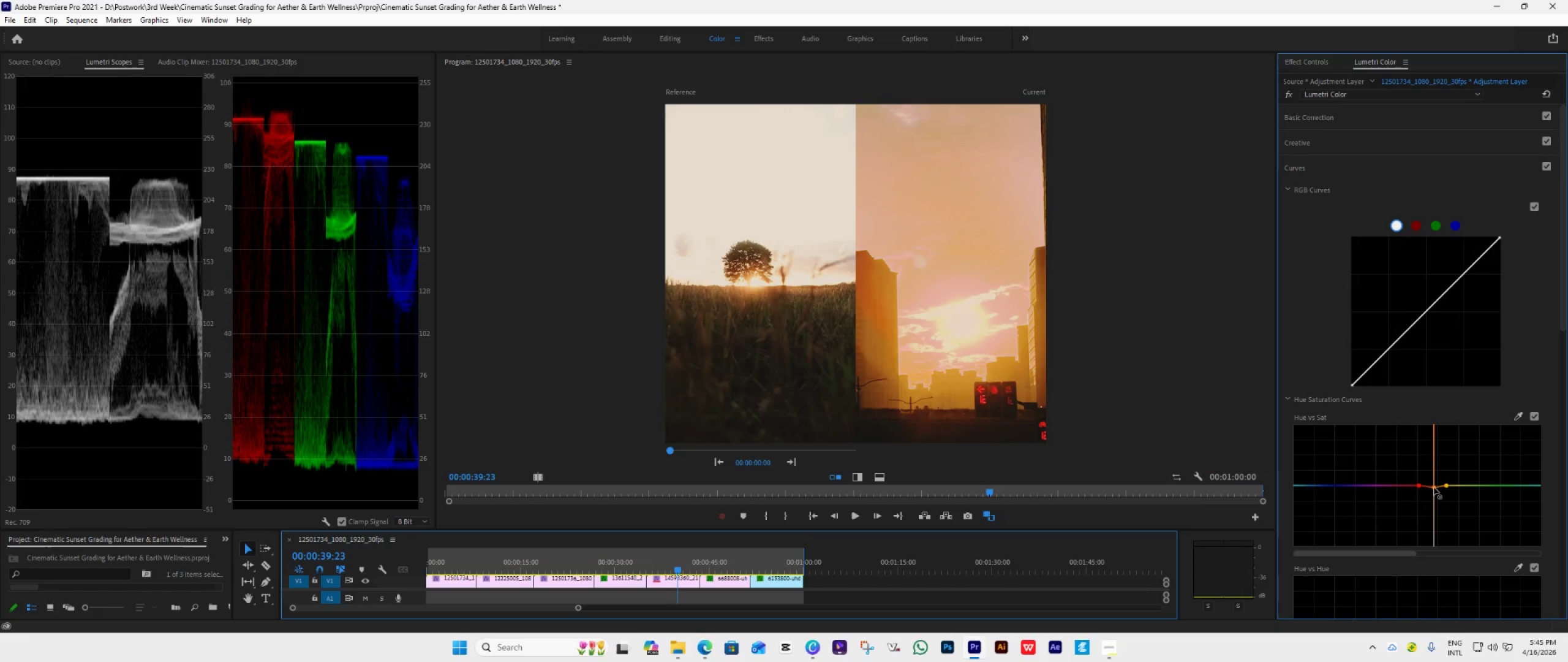 
wait(29.76)
 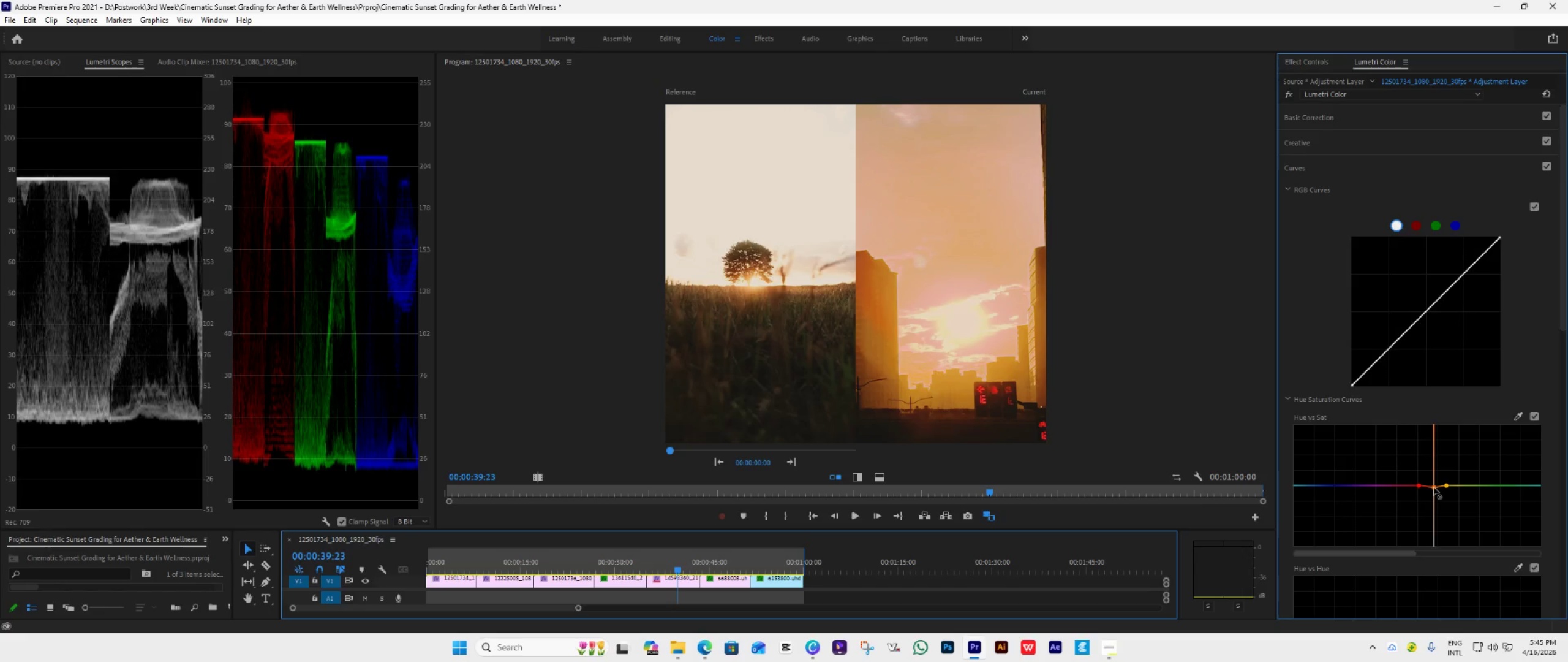 
scroll: coordinate [1403, 512], scroll_direction: down, amount: 4.0
 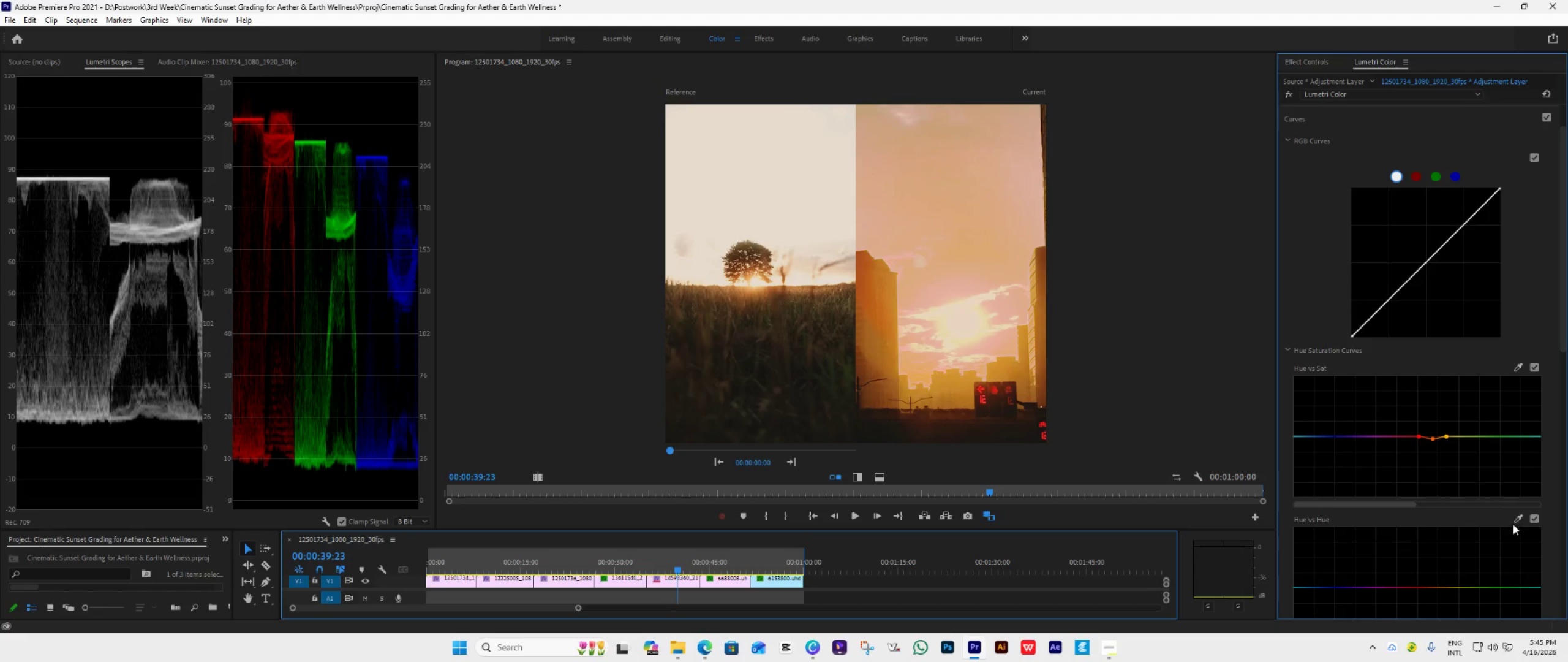 
left_click([1519, 520])
 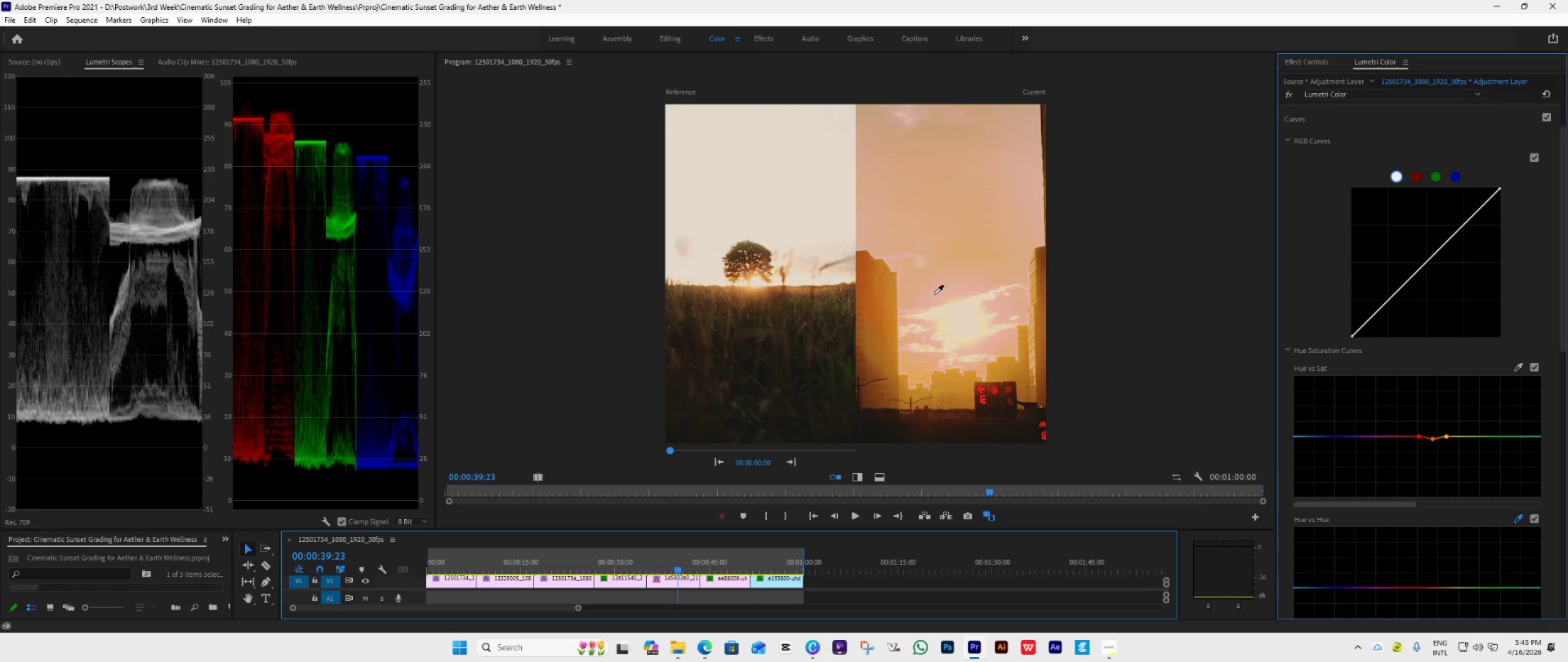 
left_click([934, 294])
 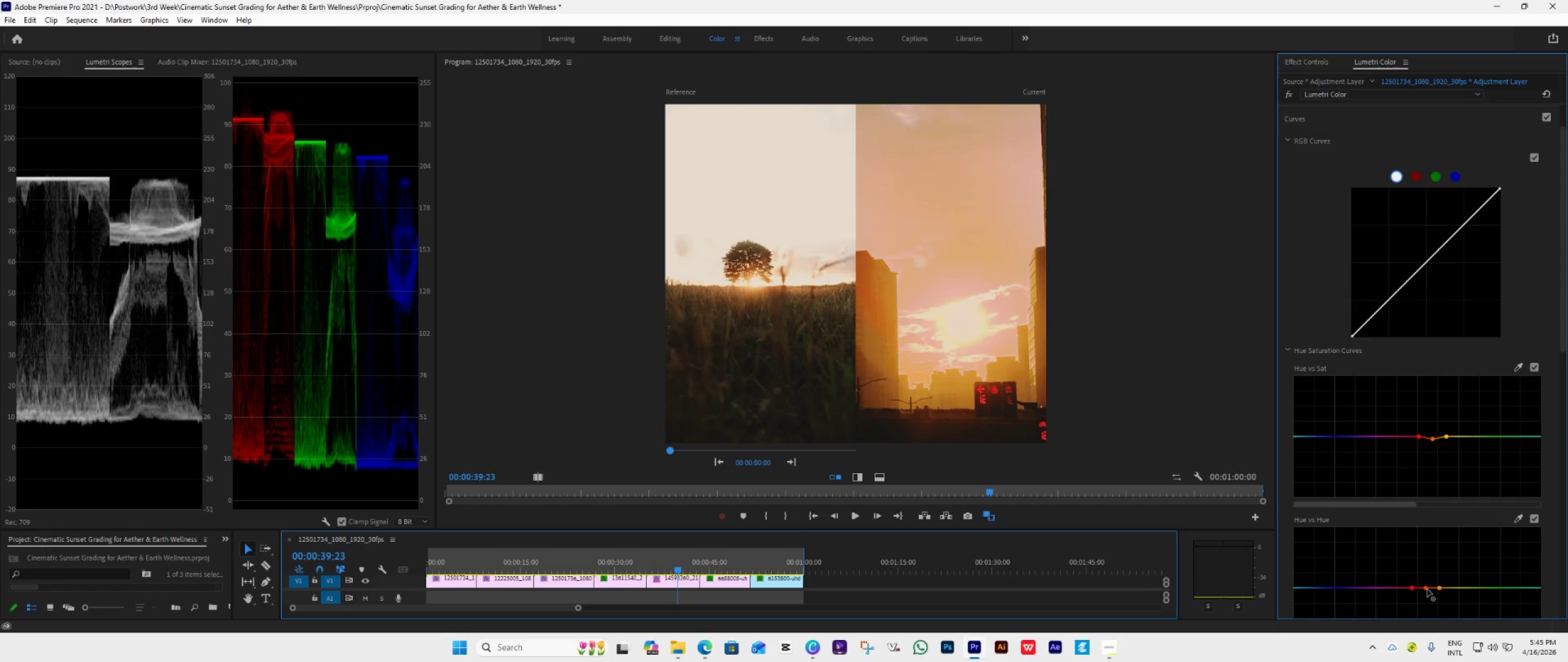 
left_click_drag(start_coordinate=[1427, 589], to_coordinate=[1426, 585])
 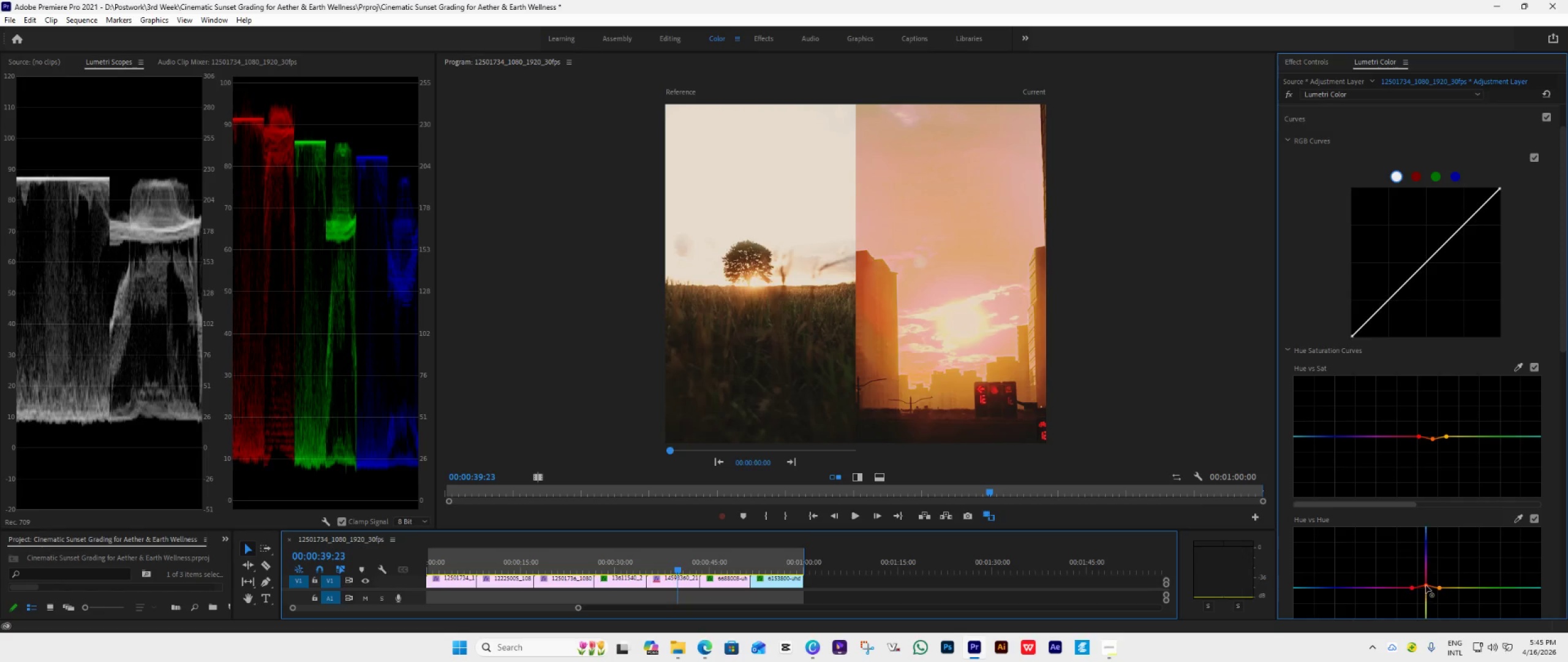 
double_click([1426, 585])
 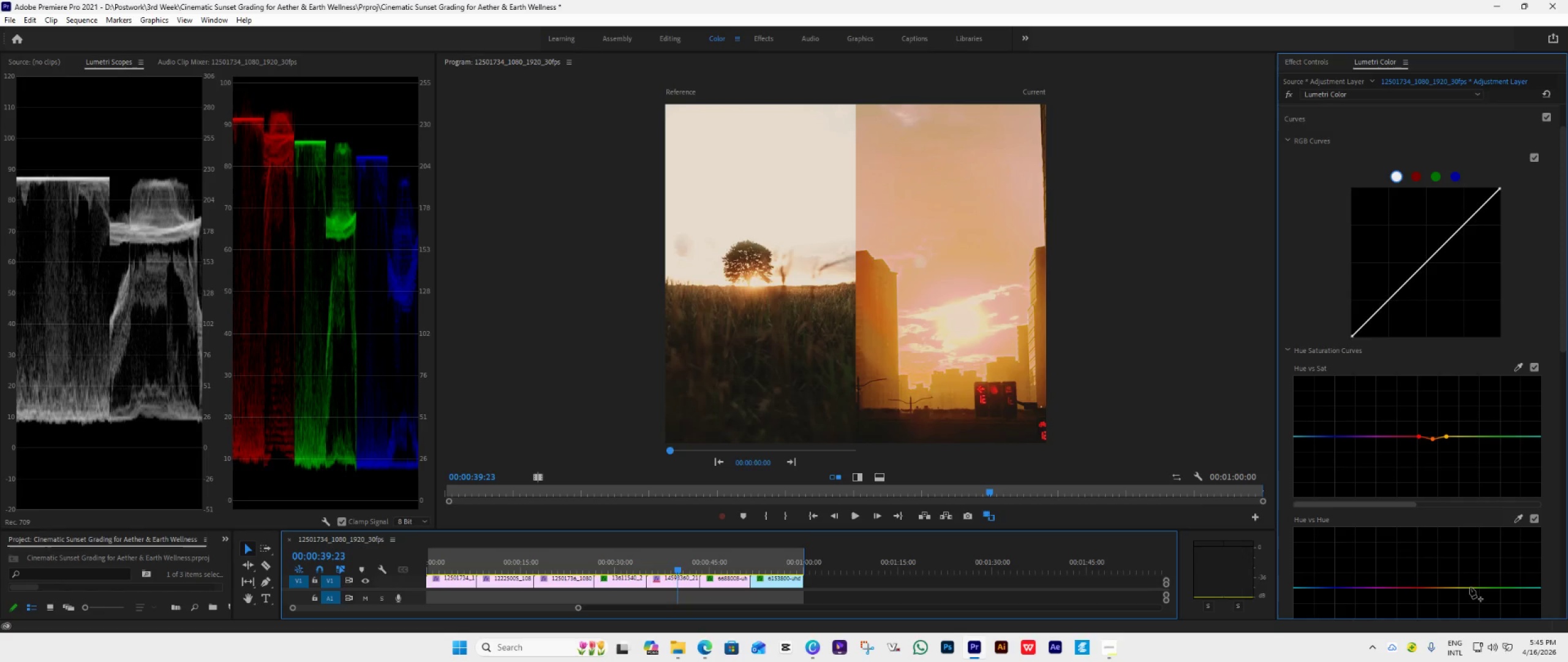 
left_click([1474, 588])
 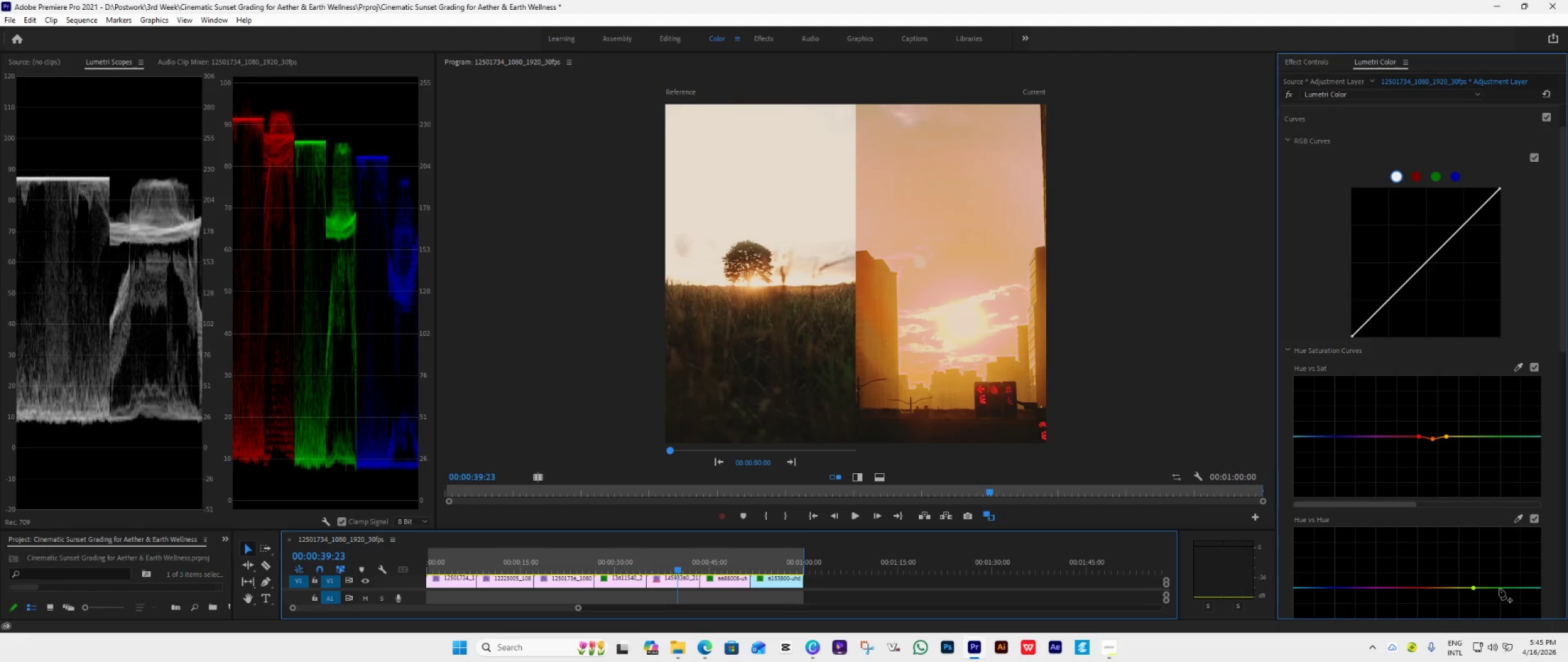 
left_click([1501, 586])
 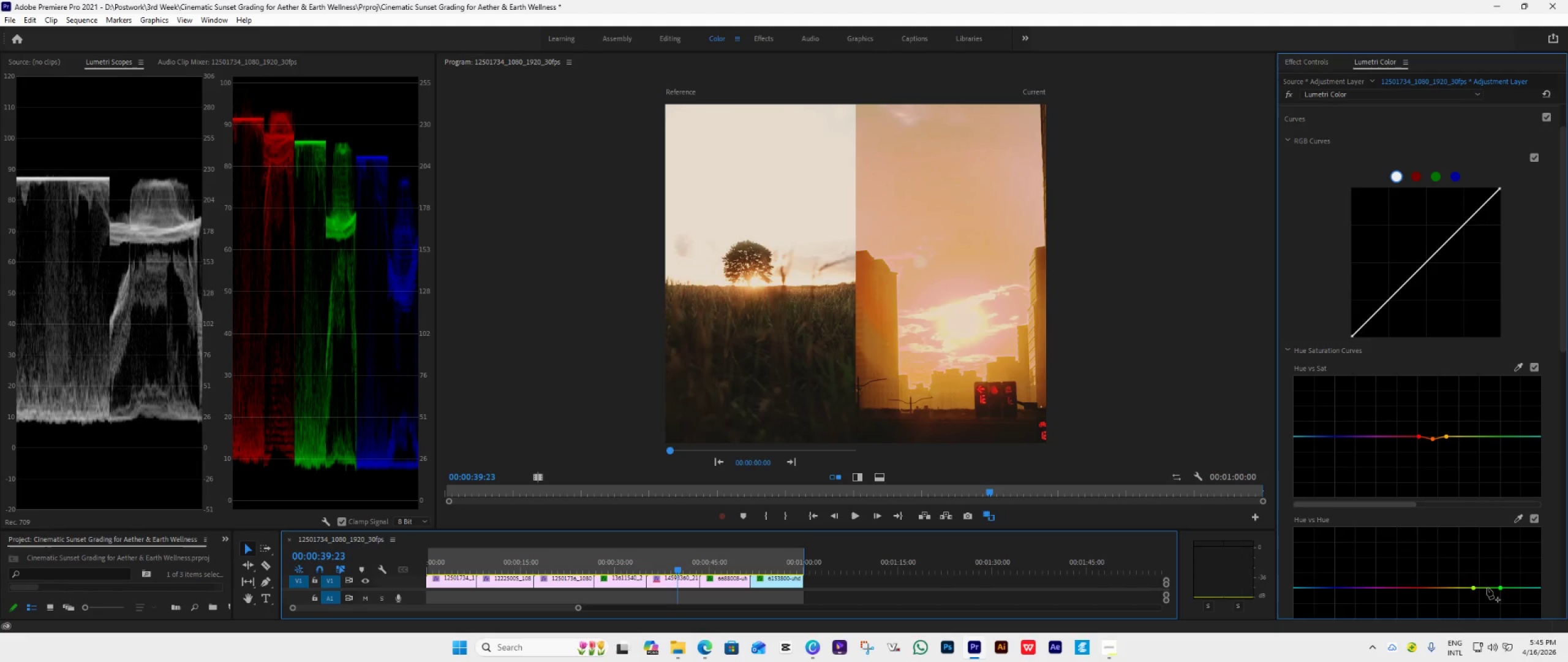 
left_click([1487, 588])
 